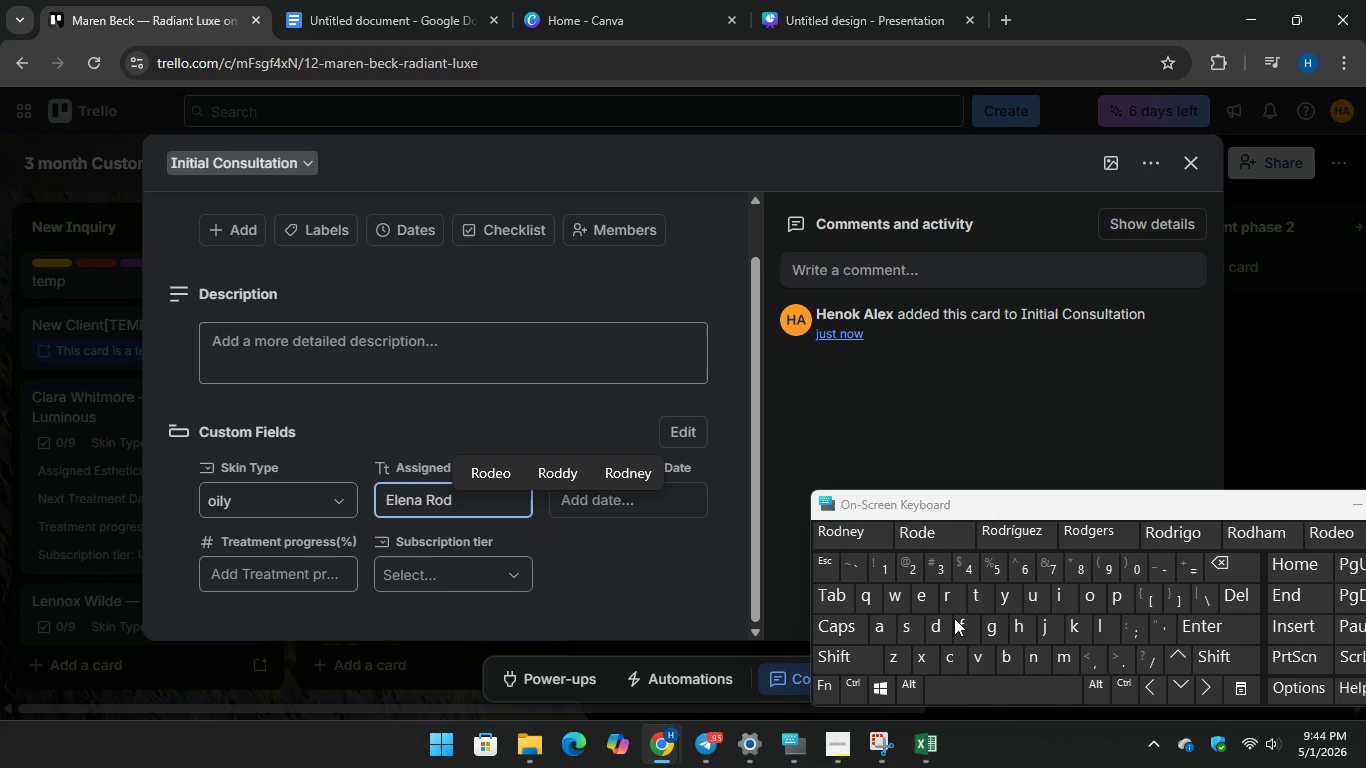 
key(R)
 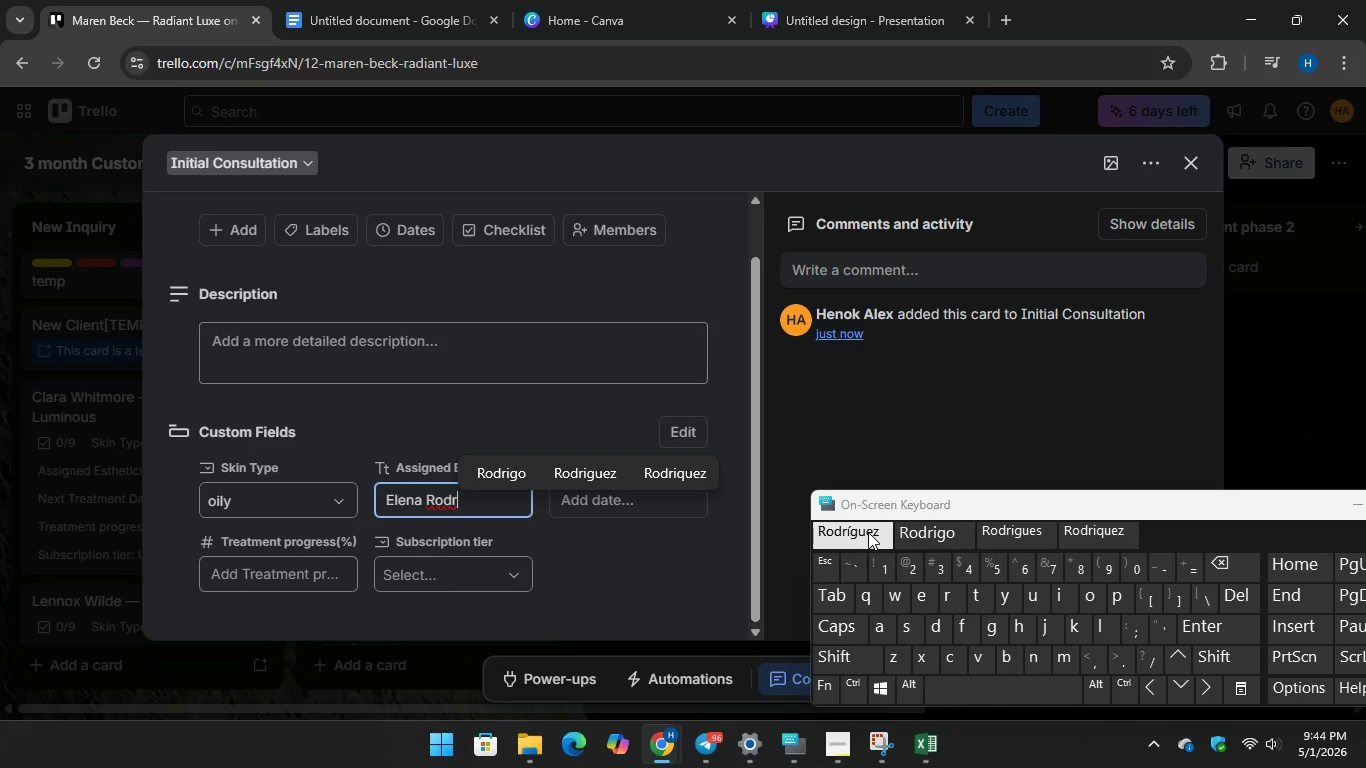 
key(Unknown)
 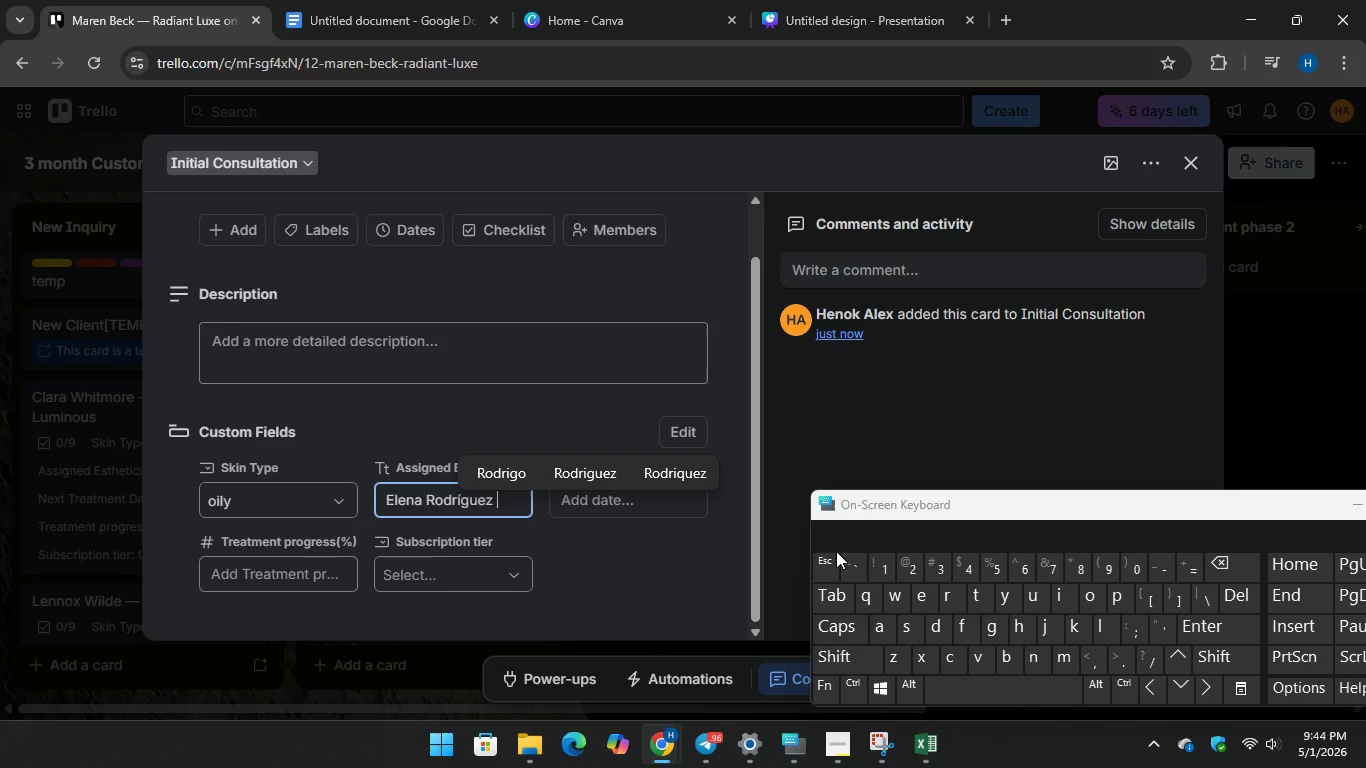 
key(Unknown)
 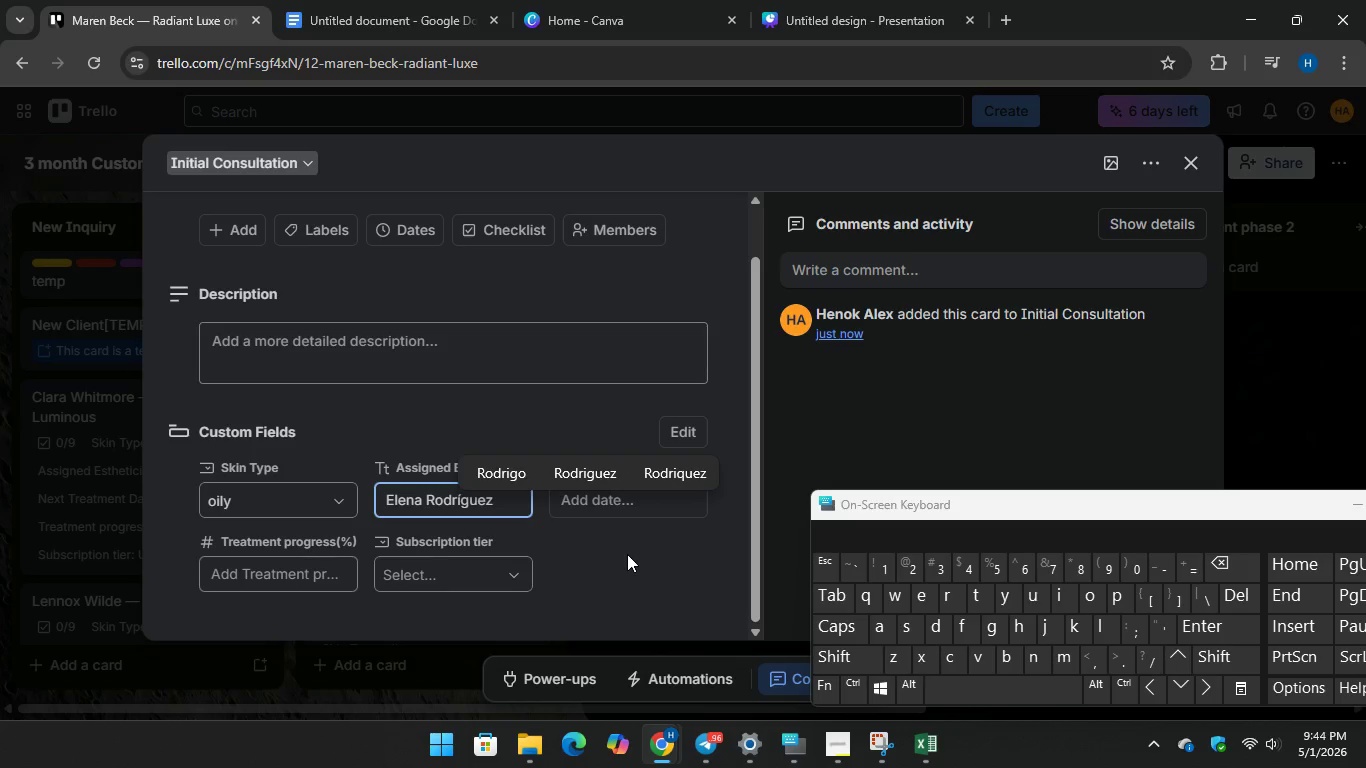 
left_click([627, 554])
 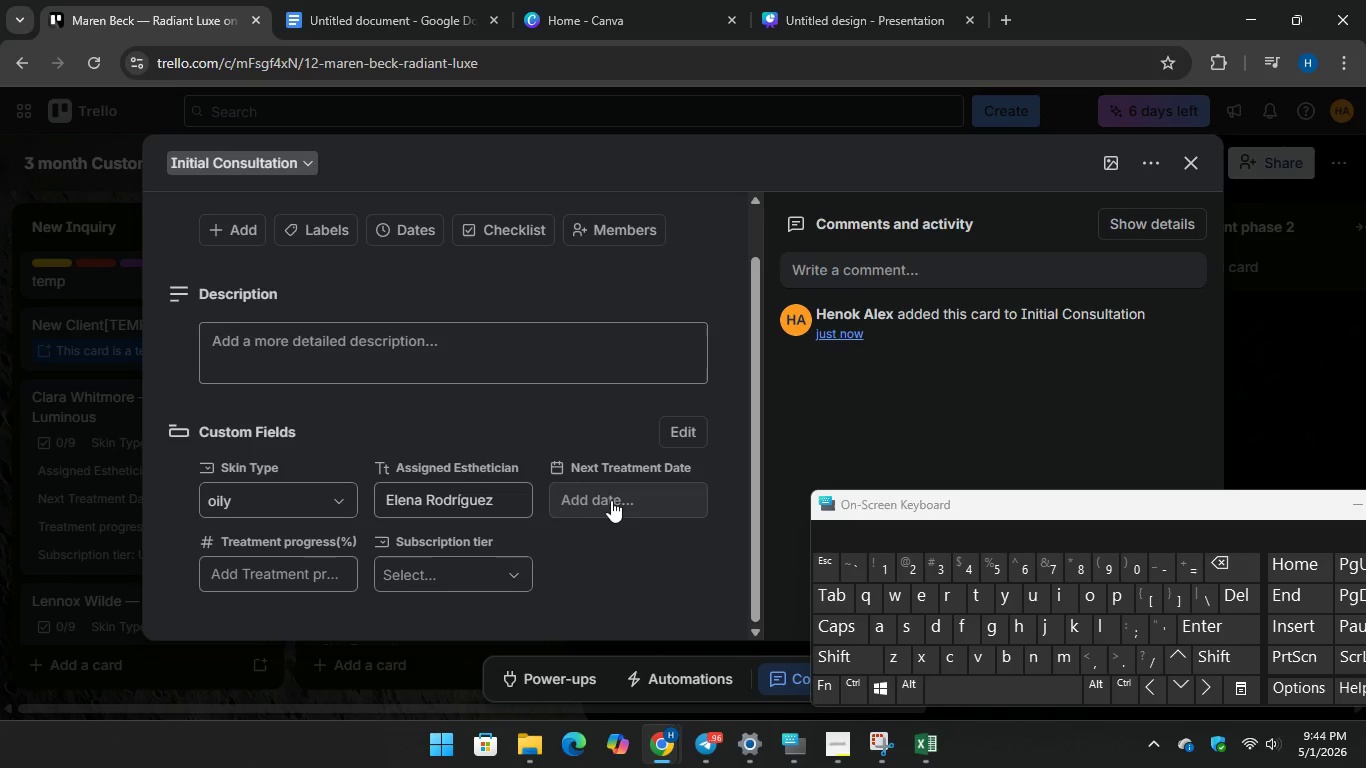 
left_click([611, 497])
 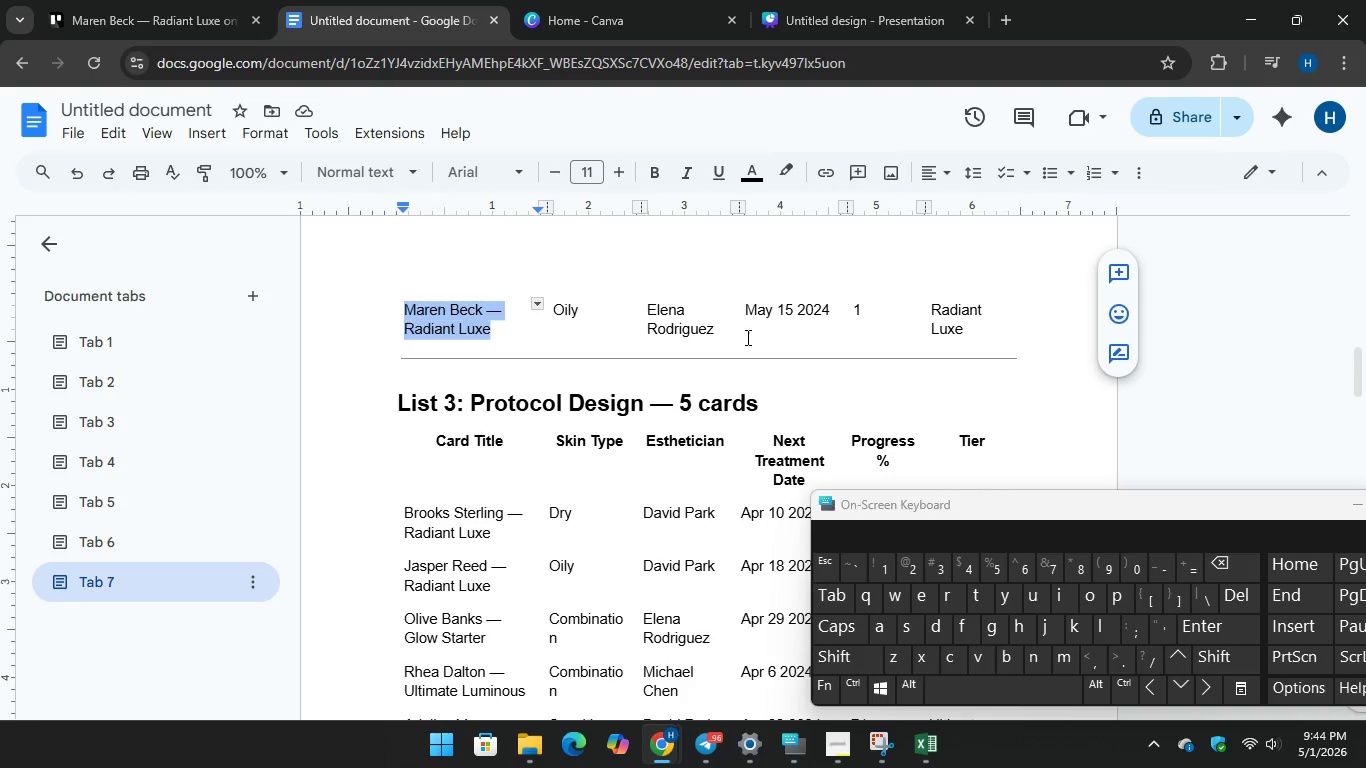 
left_click([156, 11])
 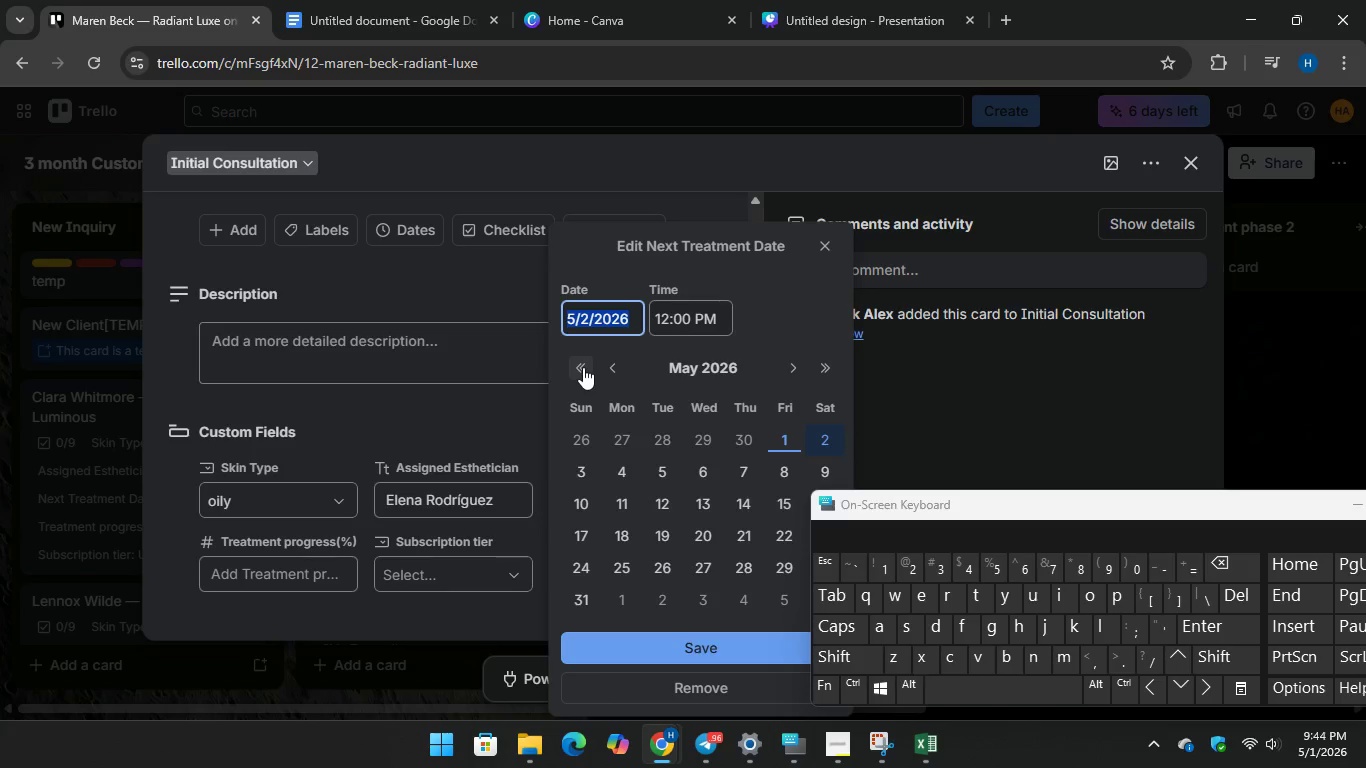 
left_click([583, 364])
 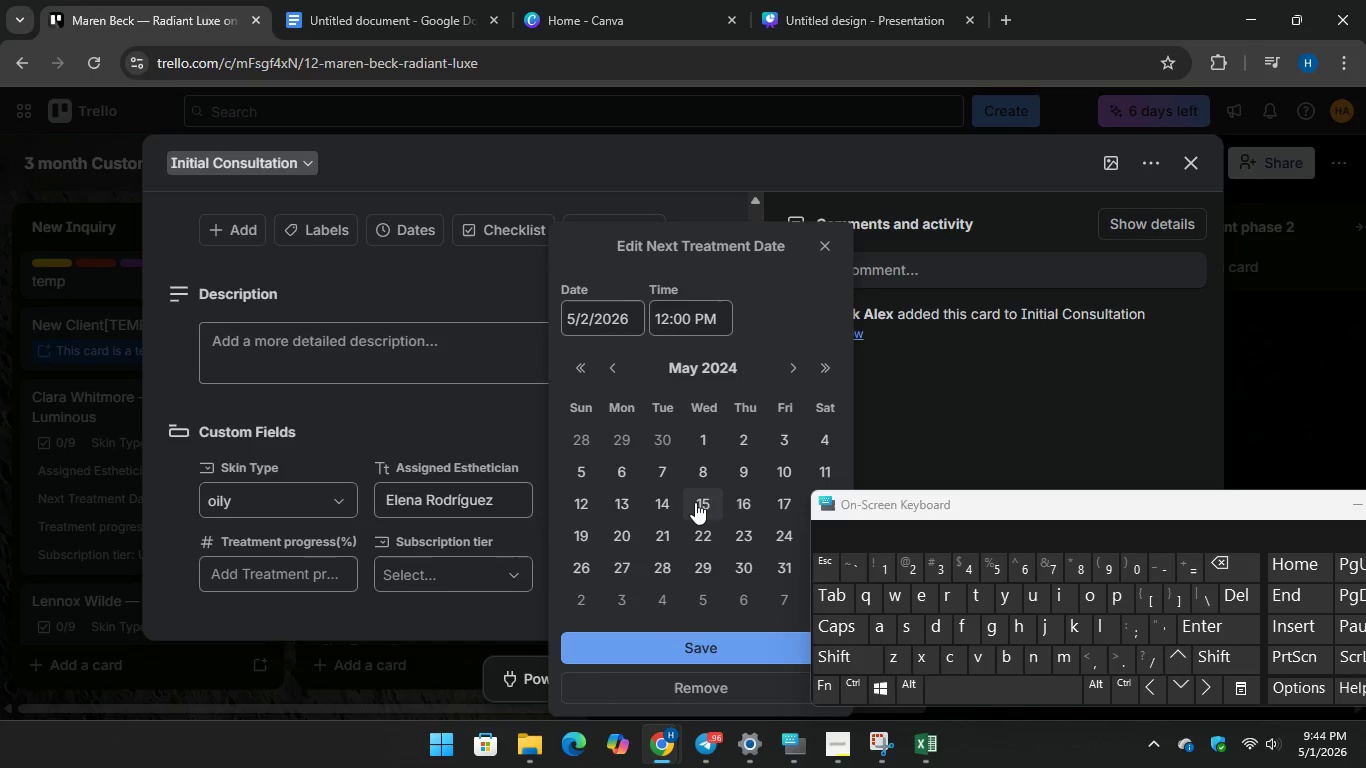 
left_click([698, 642])
 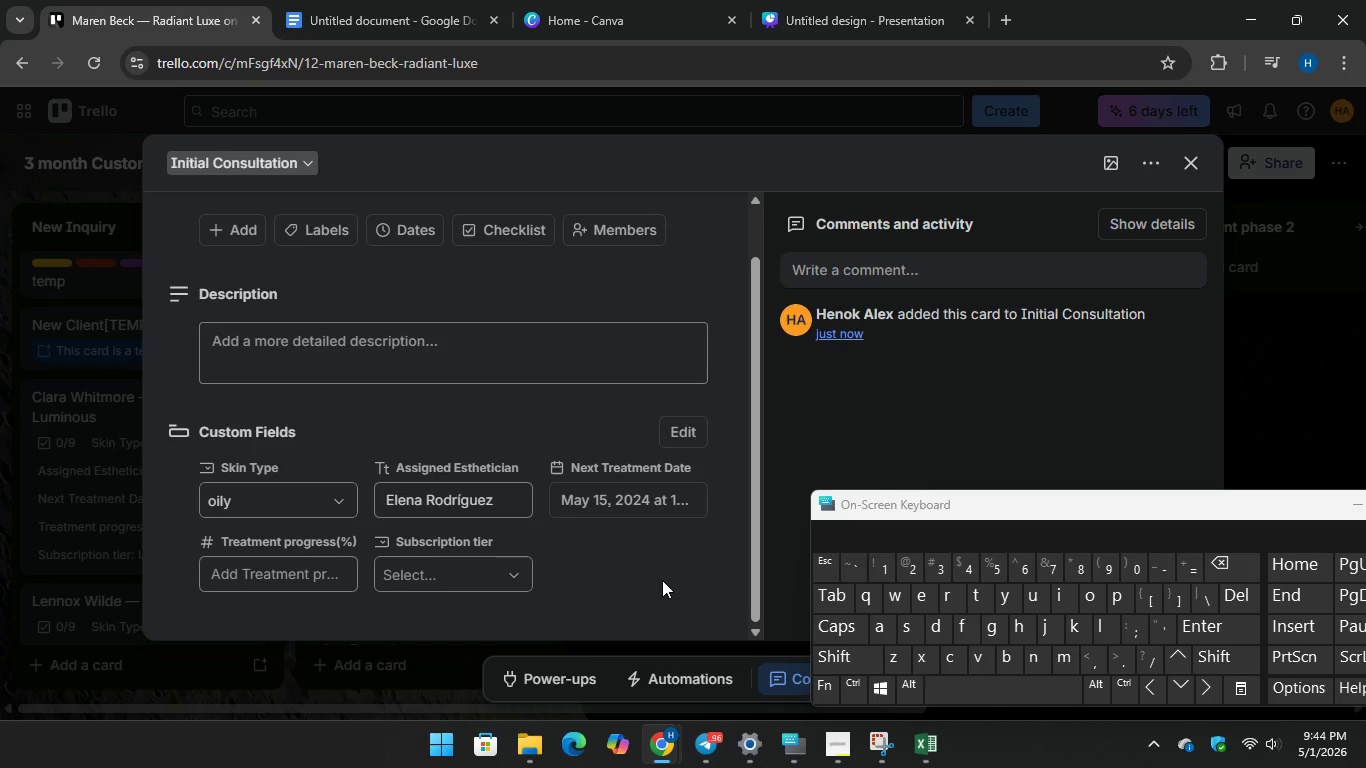 
scroll: coordinate [662, 580], scroll_direction: down, amount: 1.0
 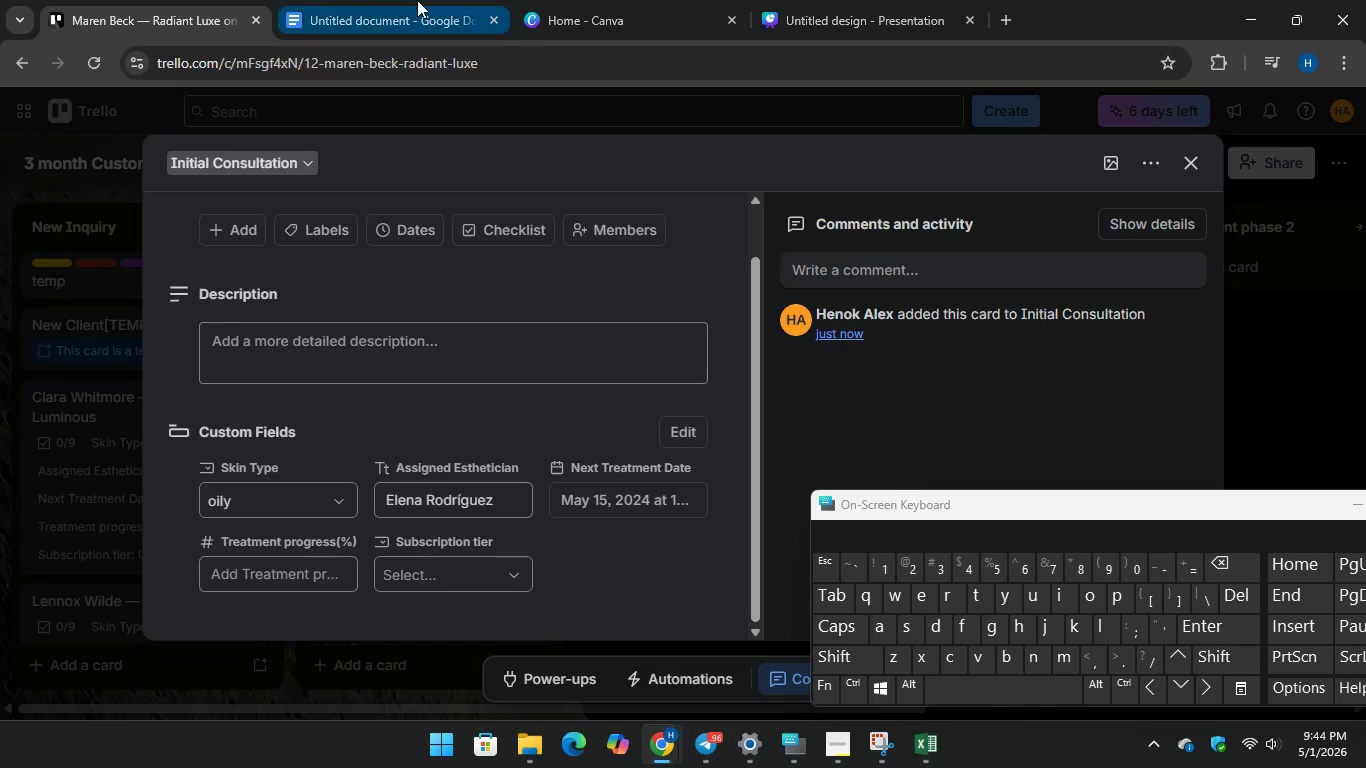 
left_click([417, 0])
 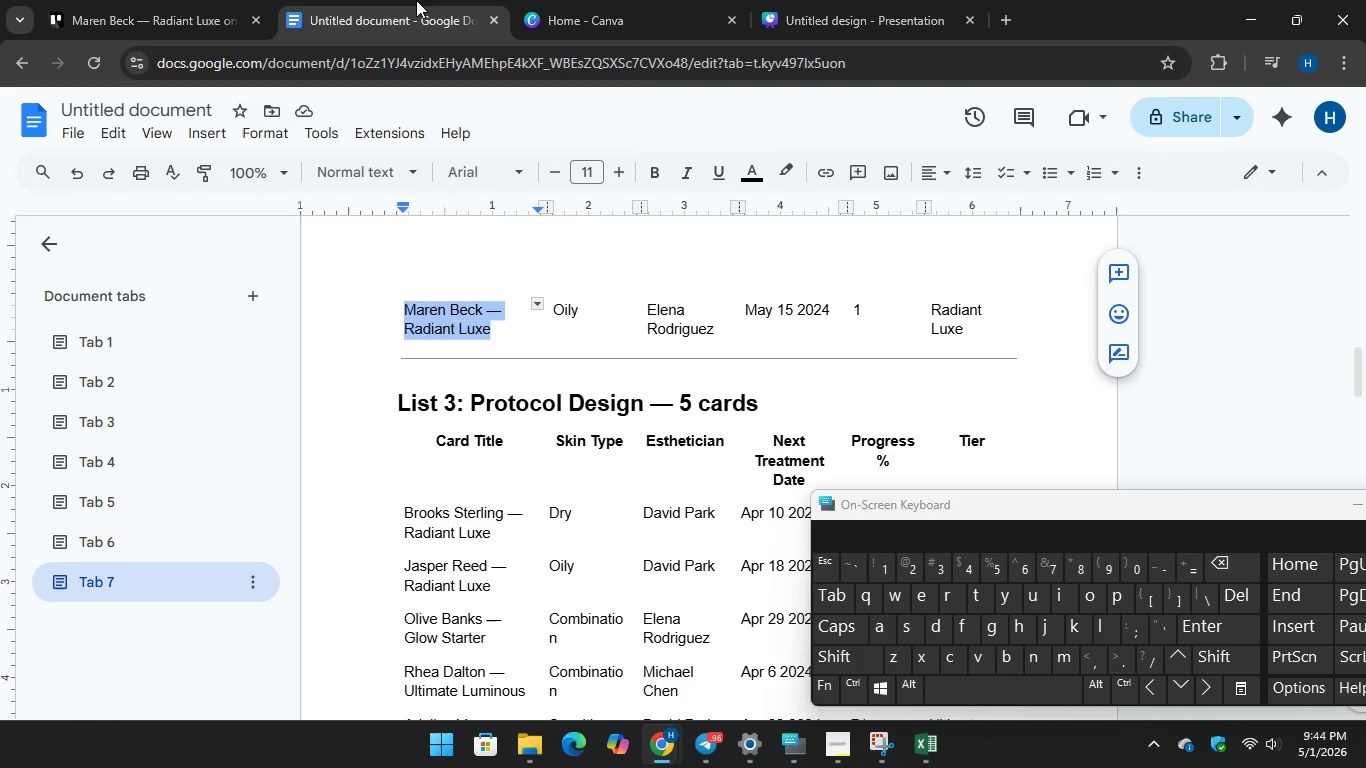 
left_click([164, 0])
 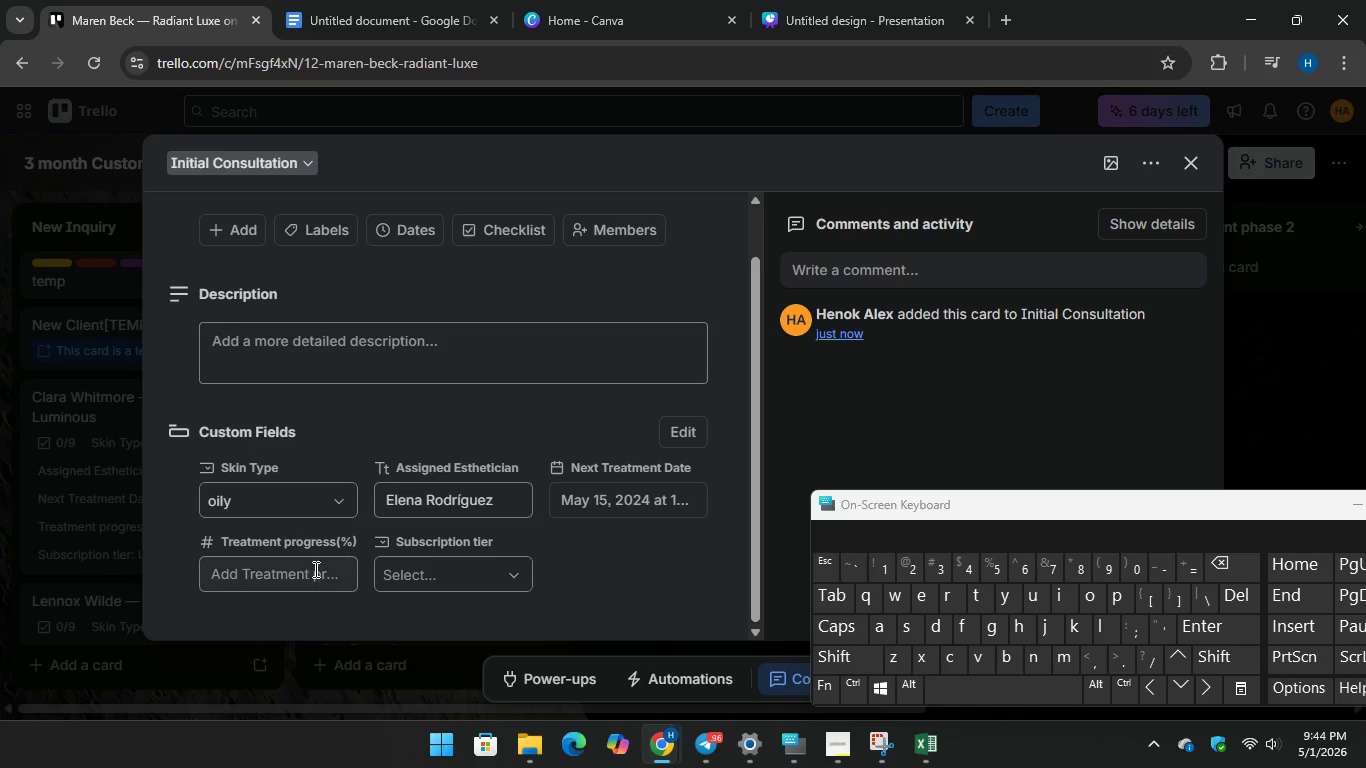 
left_click([314, 569])
 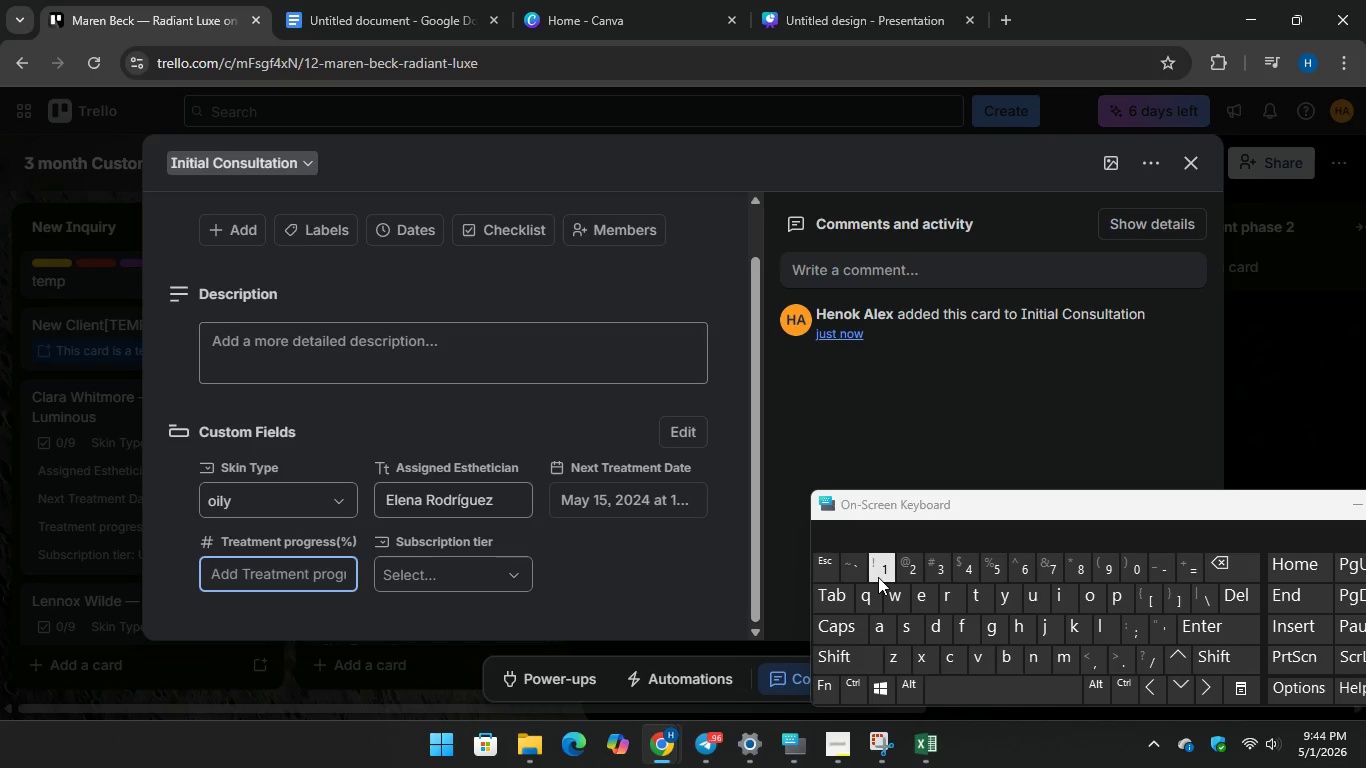 
key(1)
 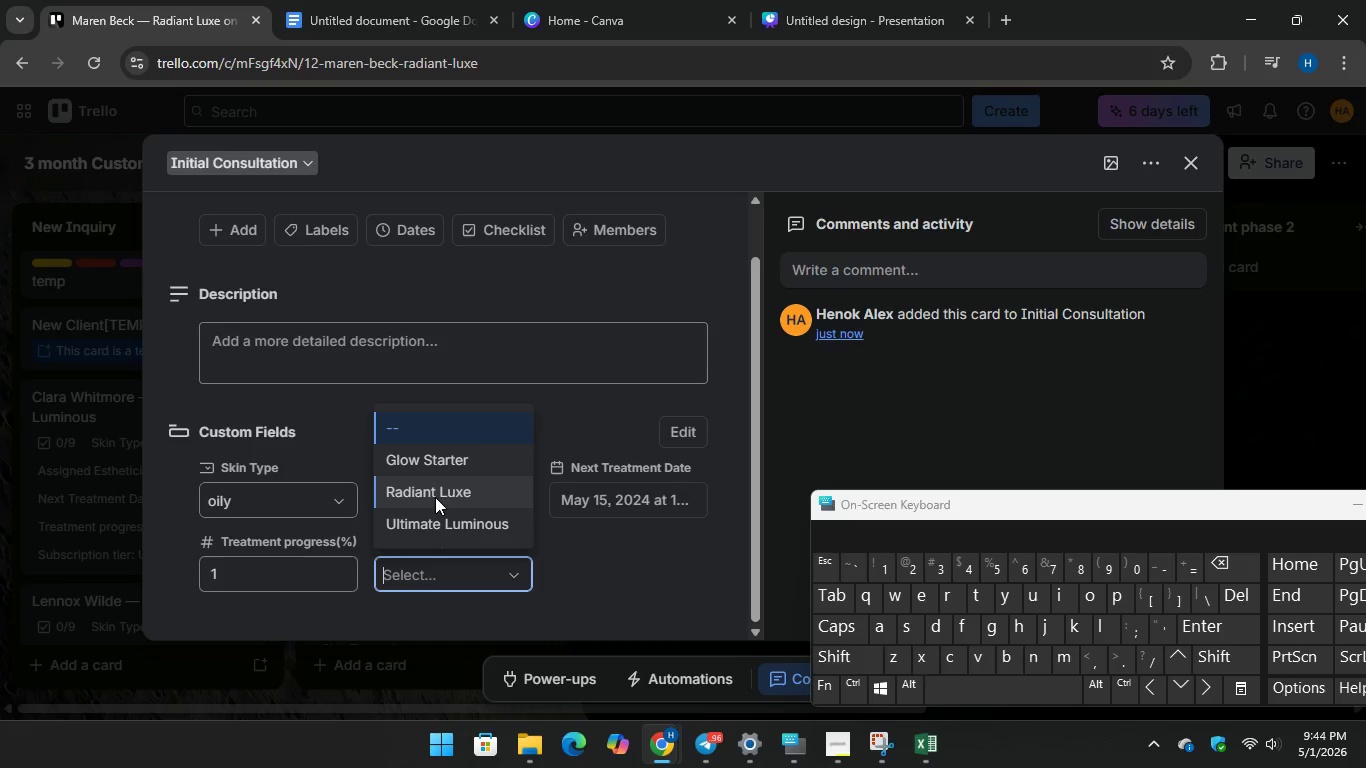 
left_click([434, 494])
 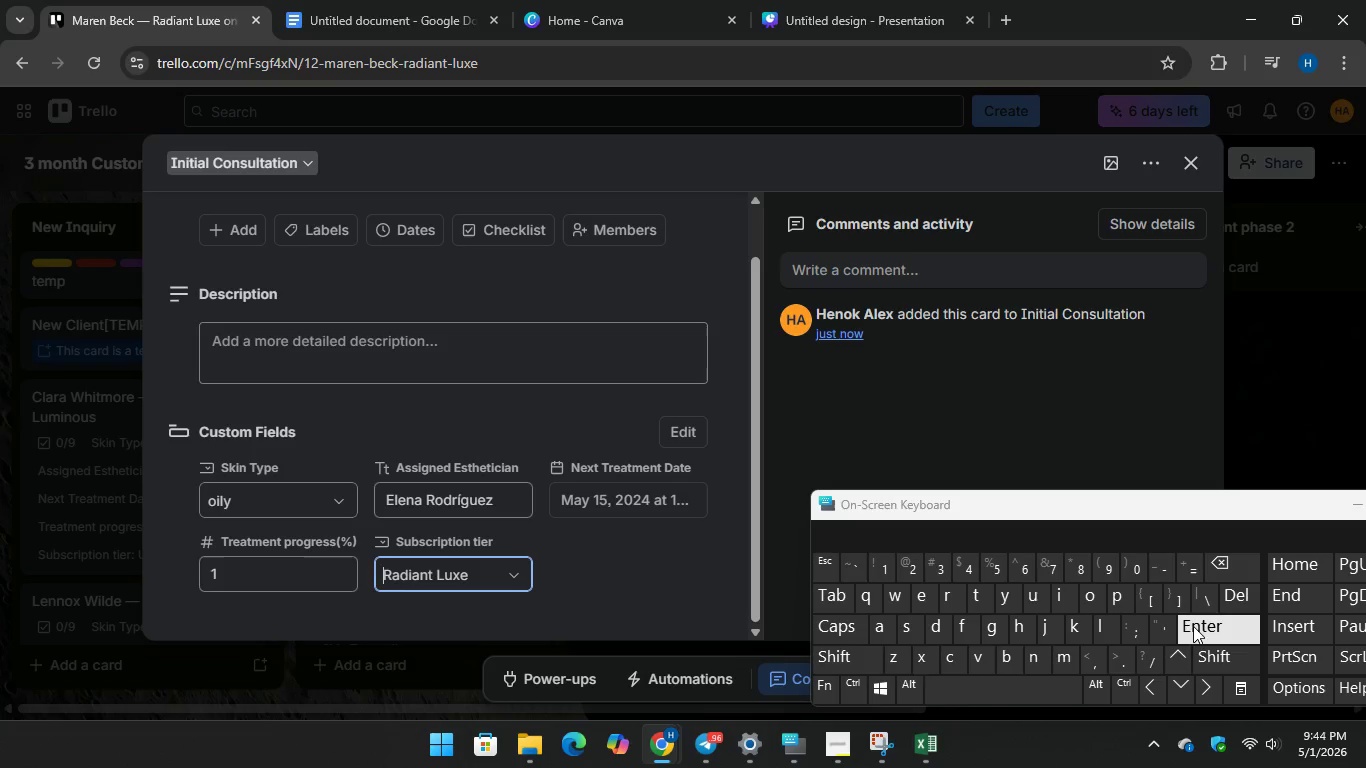 
key(Enter)
 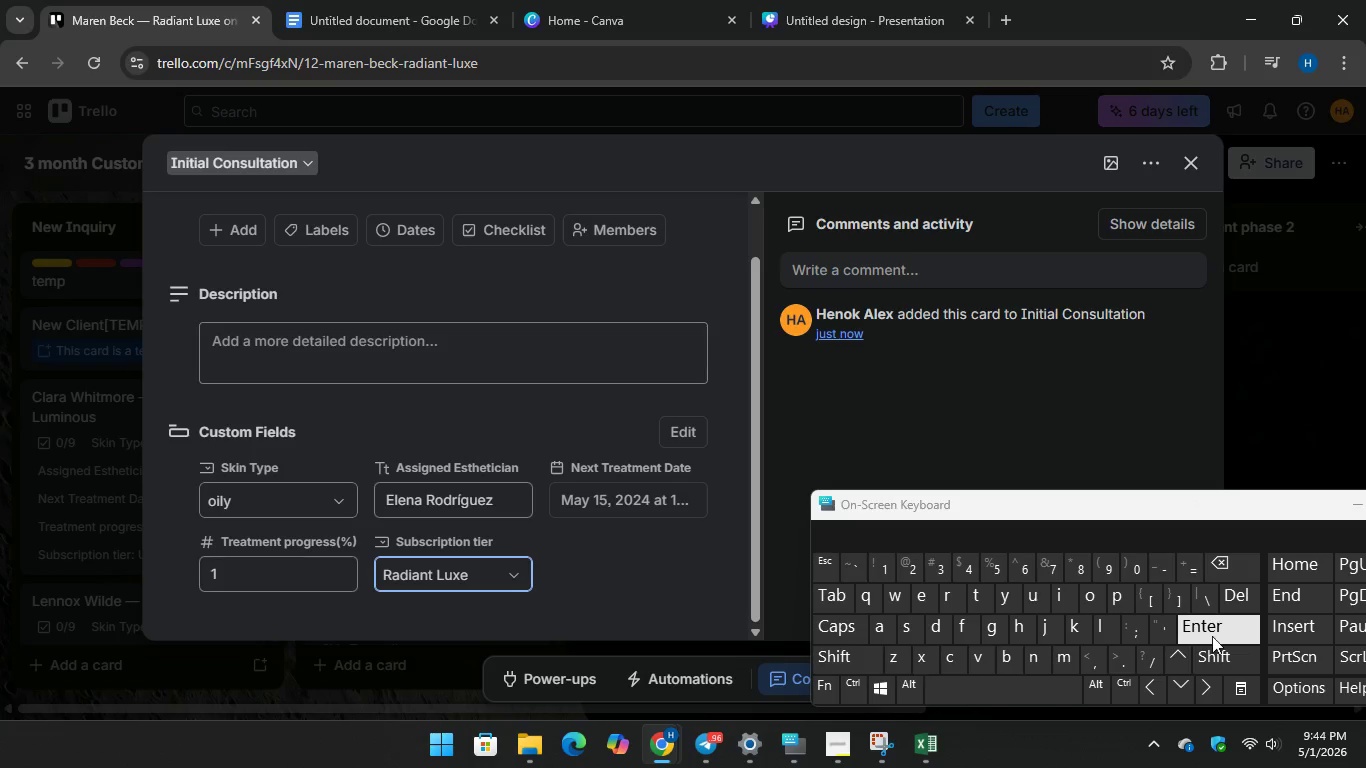 
key(Enter)
 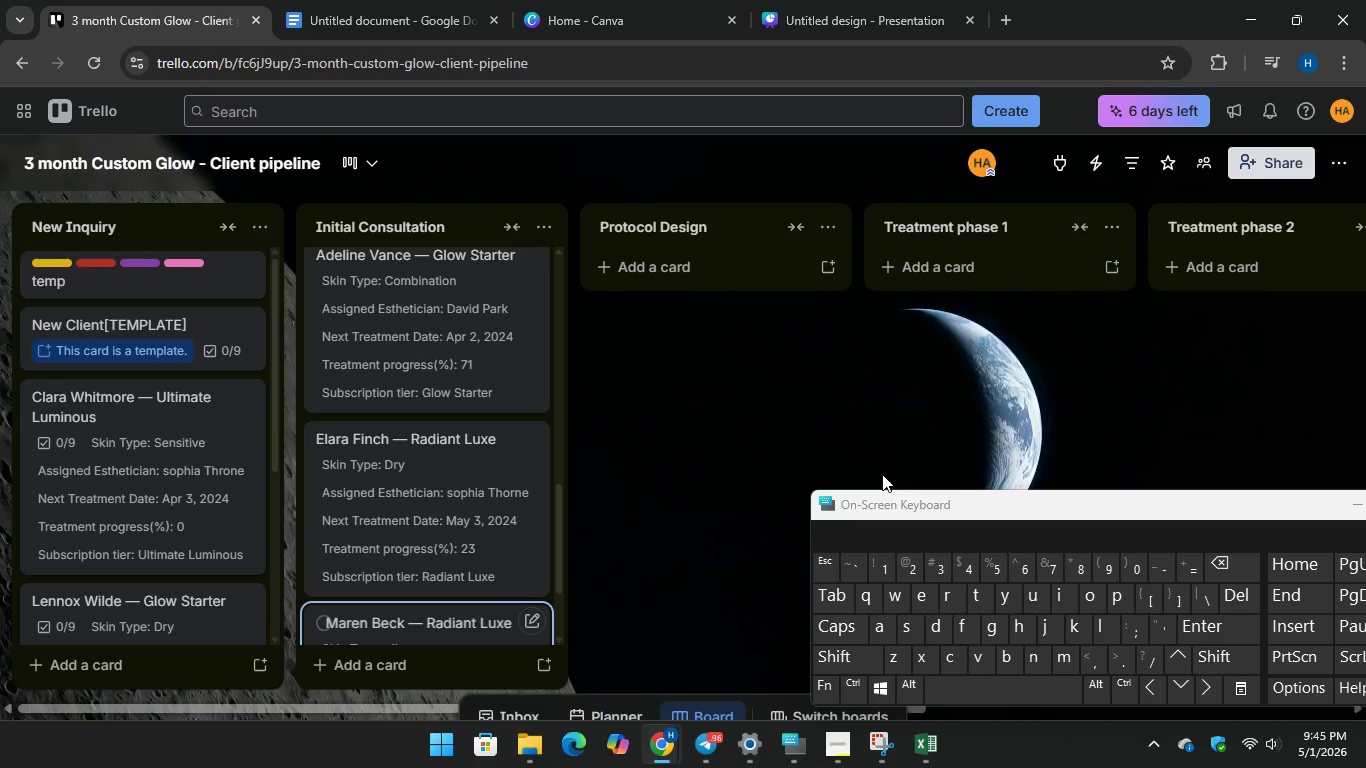 
scroll: coordinate [528, 480], scroll_direction: down, amount: 9.0
 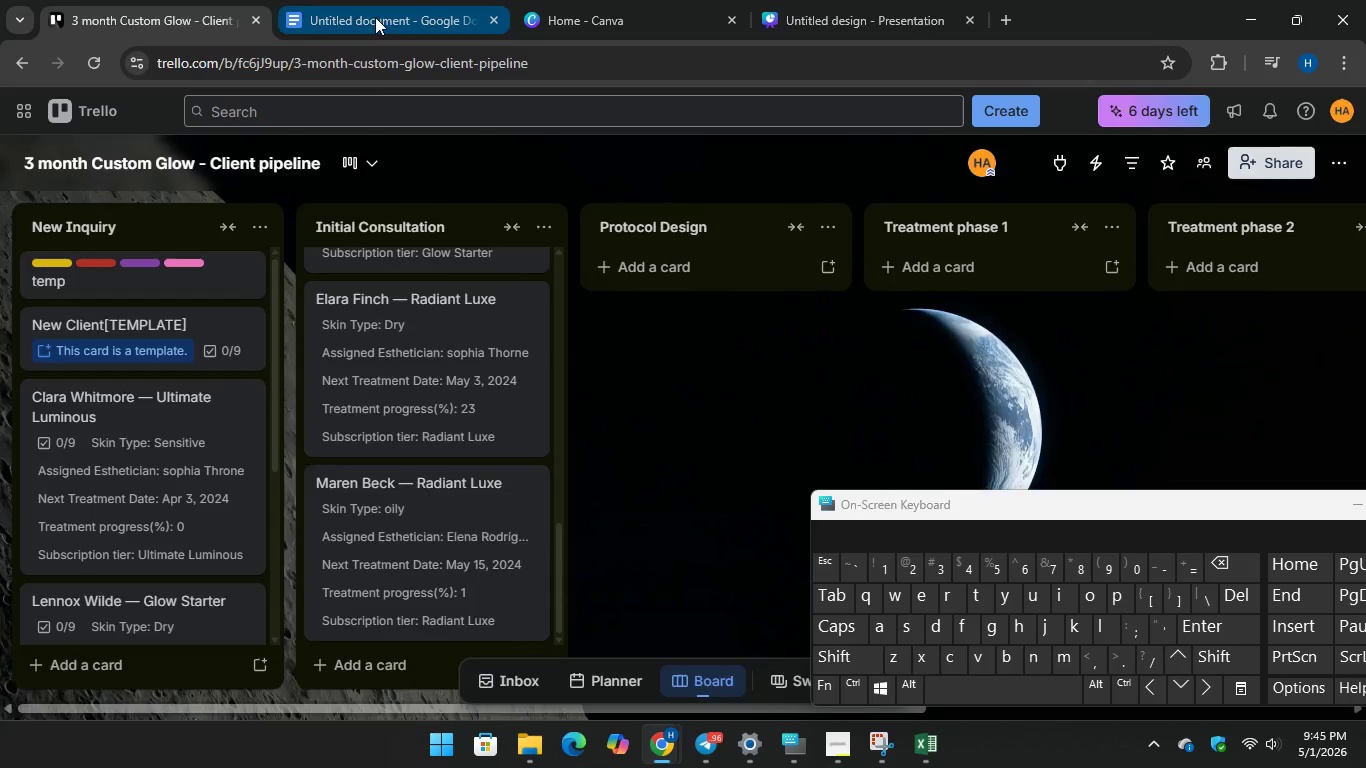 
left_click([375, 17])
 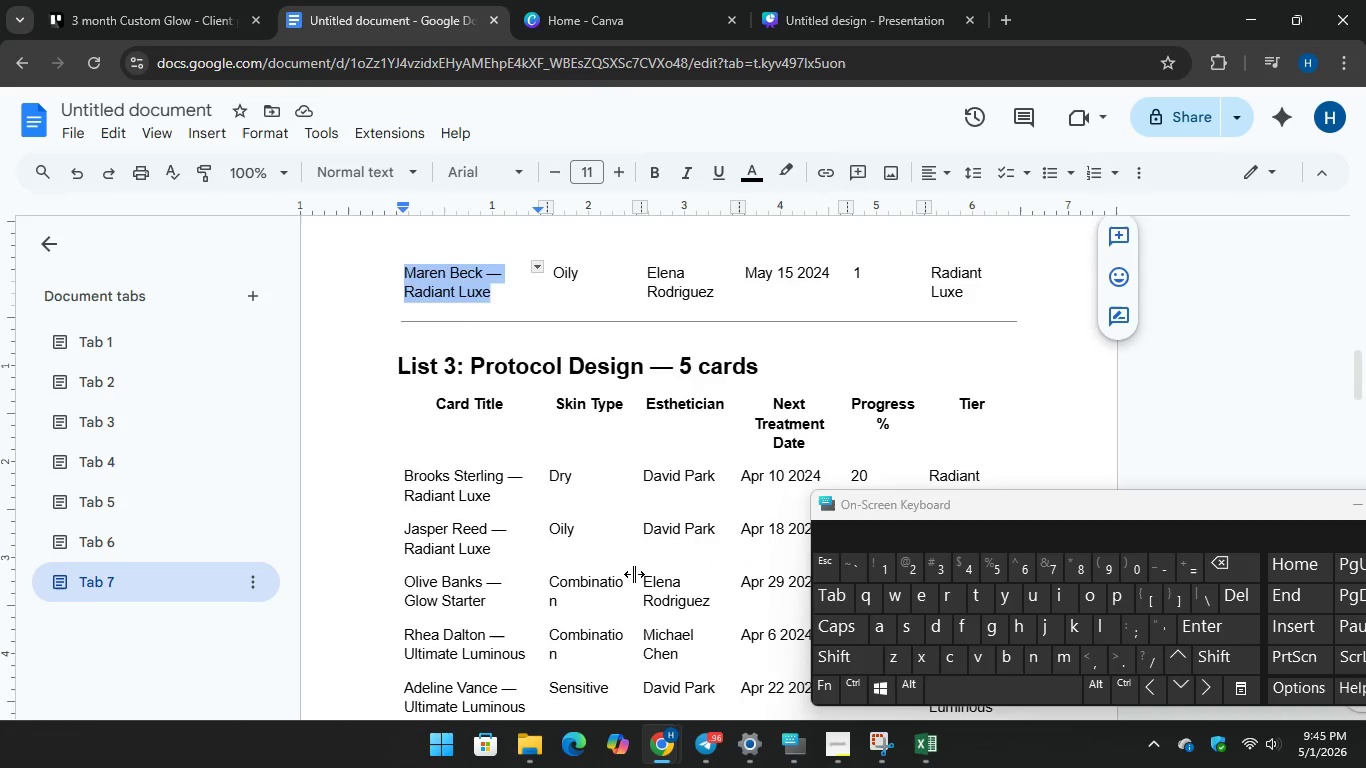 
scroll: coordinate [634, 574], scroll_direction: down, amount: 1.0
 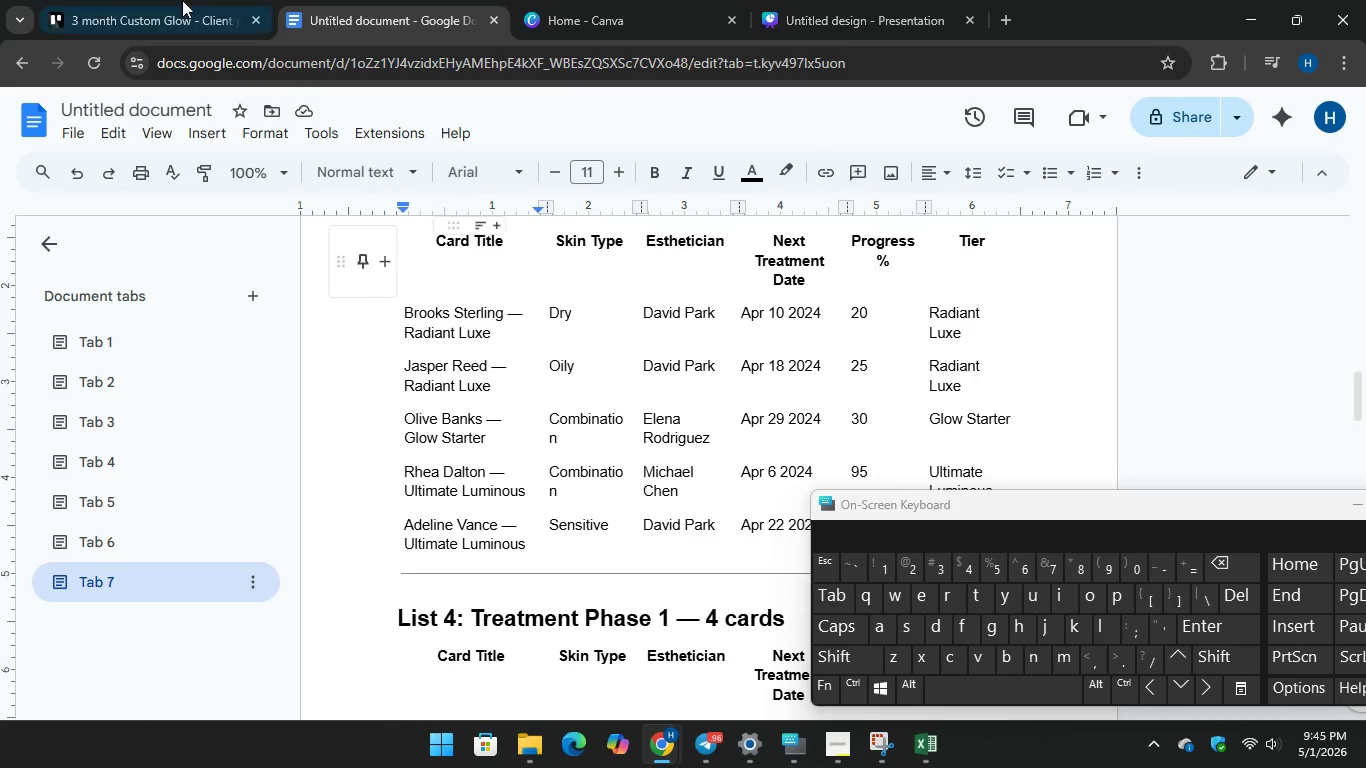 
left_click([157, 0])
 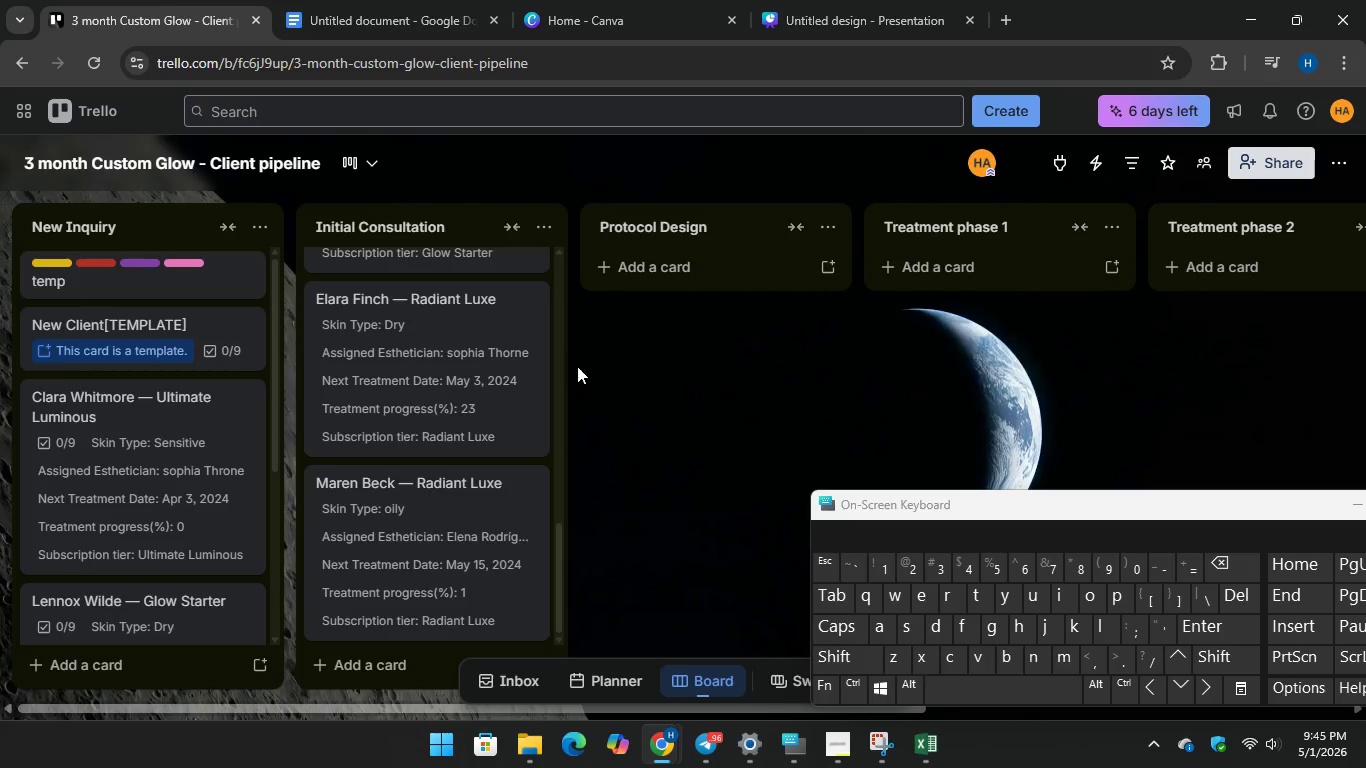 
scroll: coordinate [586, 373], scroll_direction: up, amount: 2.0
 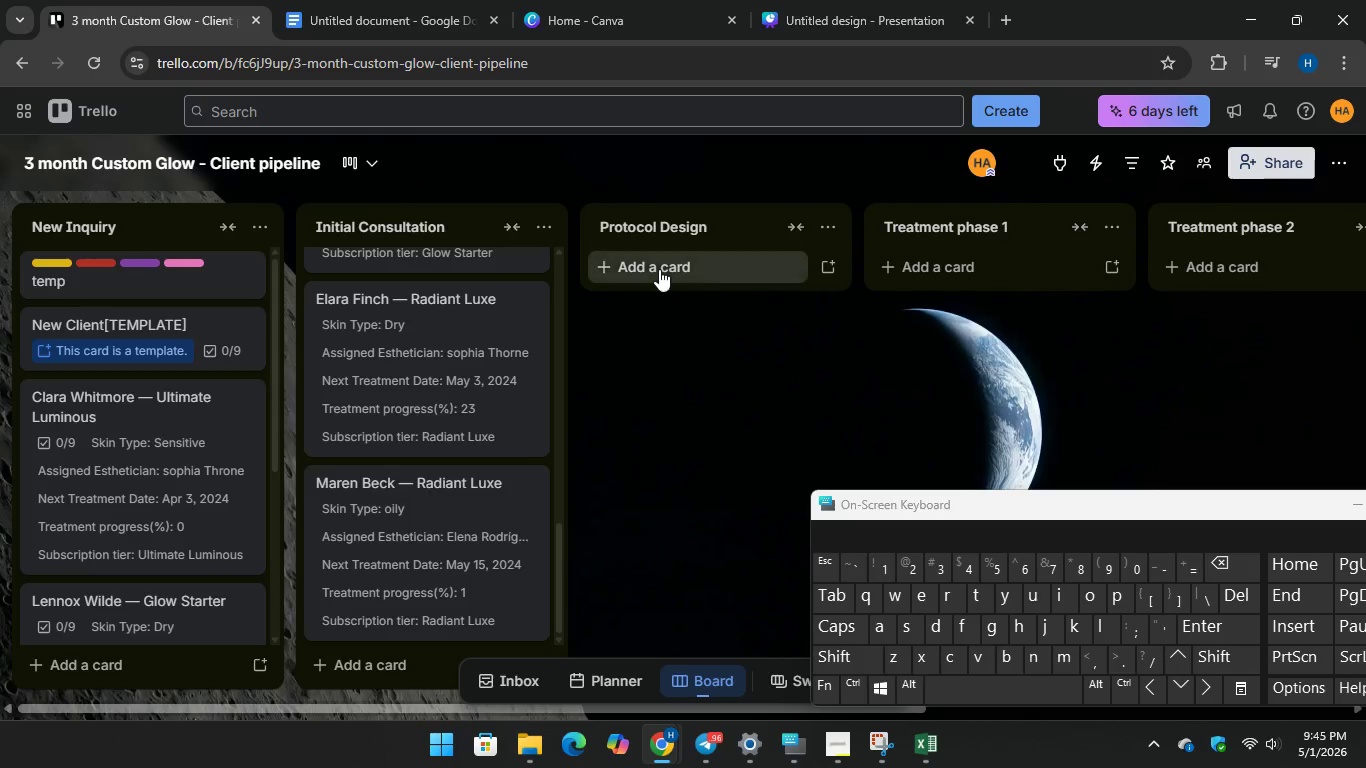 
left_click([659, 269])
 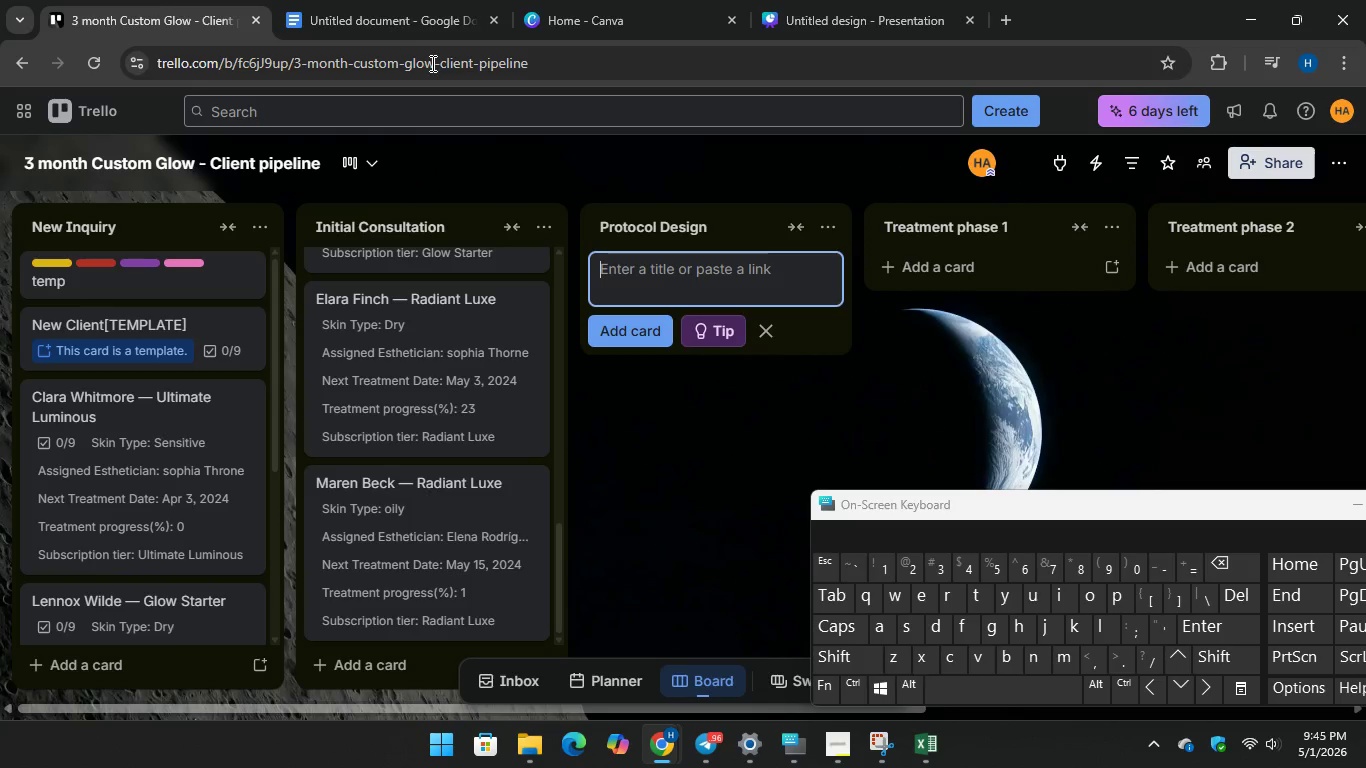 
left_click([393, 0])
 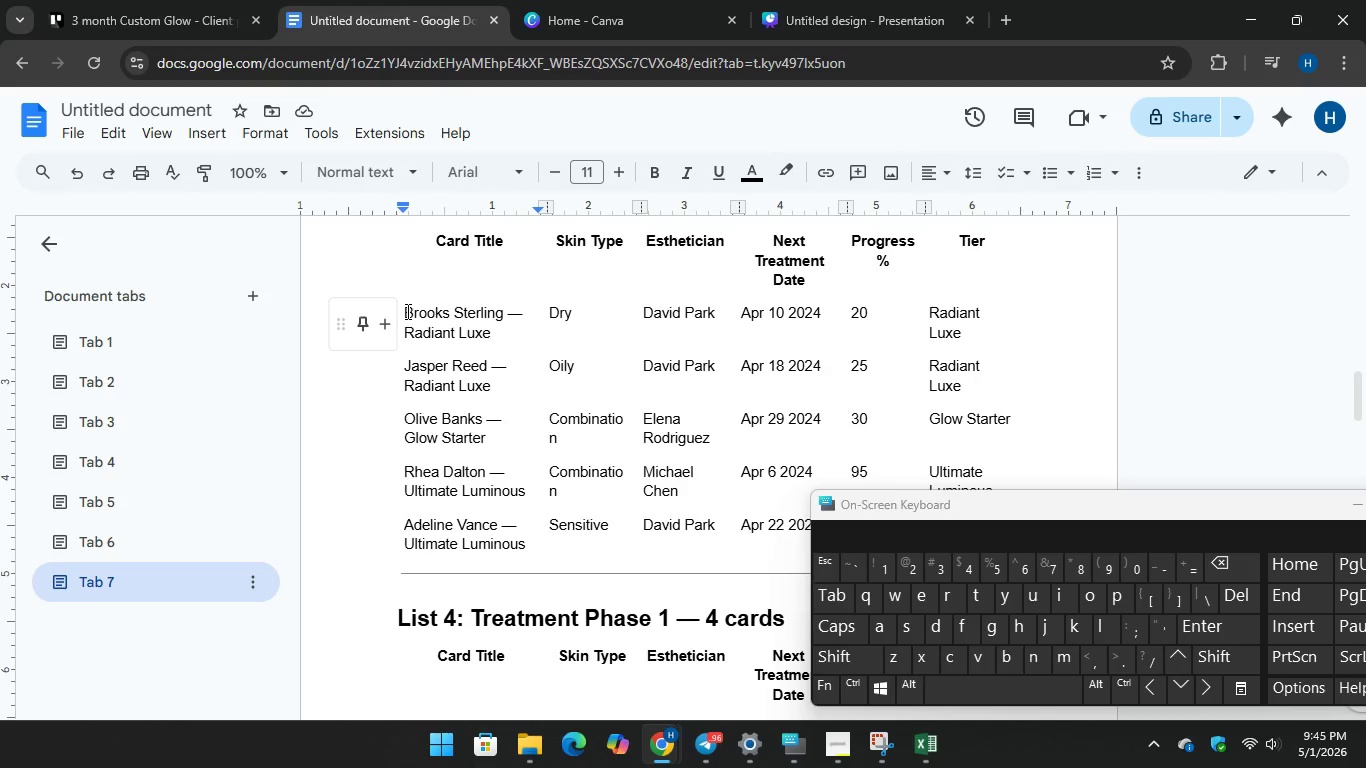 
left_click_drag(start_coordinate=[406, 311], to_coordinate=[500, 336])
 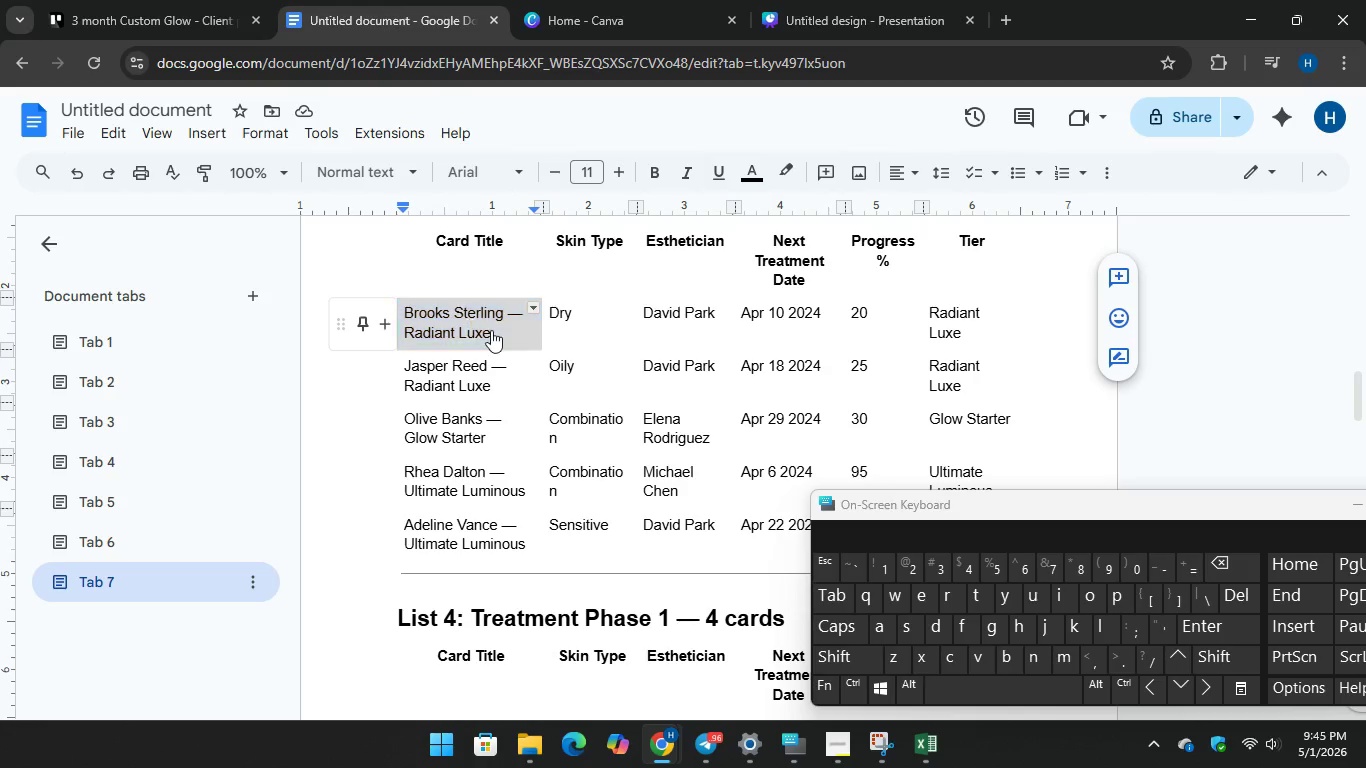 
right_click([467, 327])
 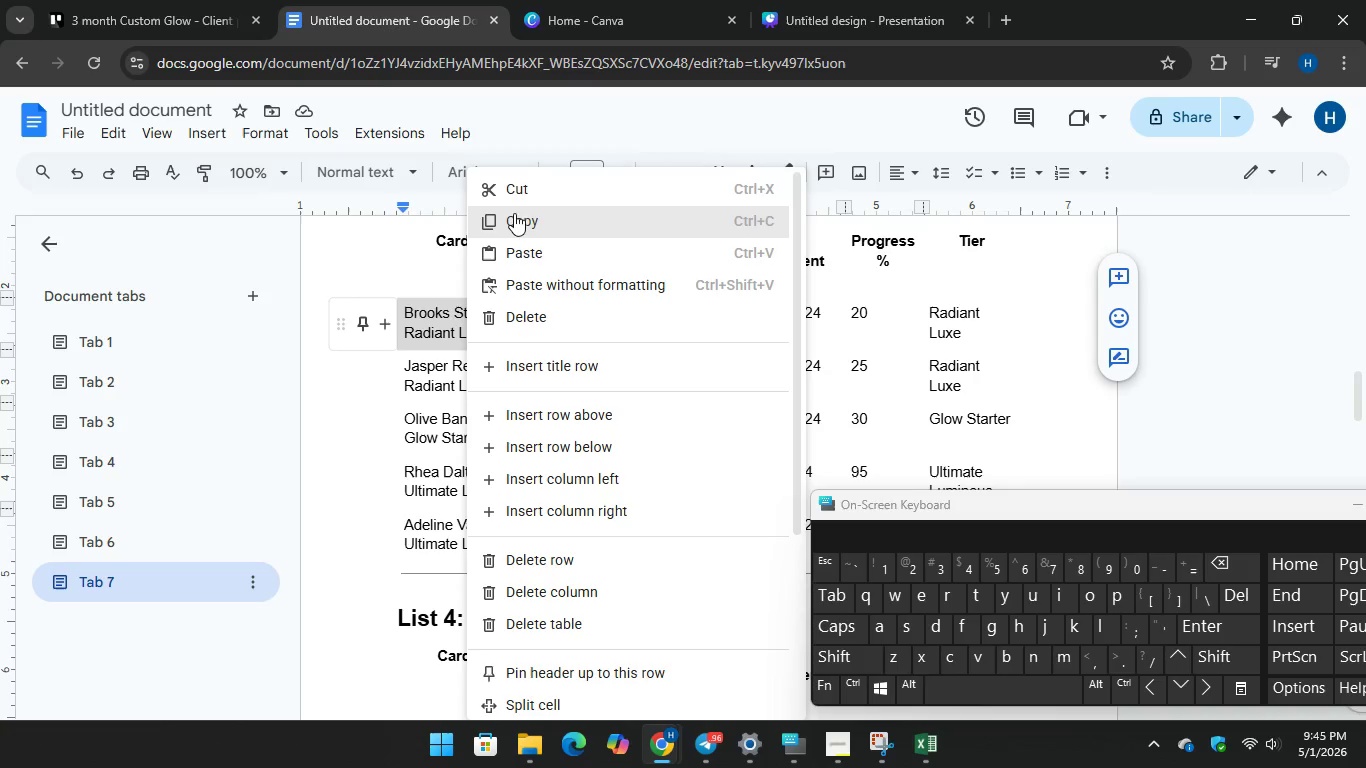 
left_click([514, 214])
 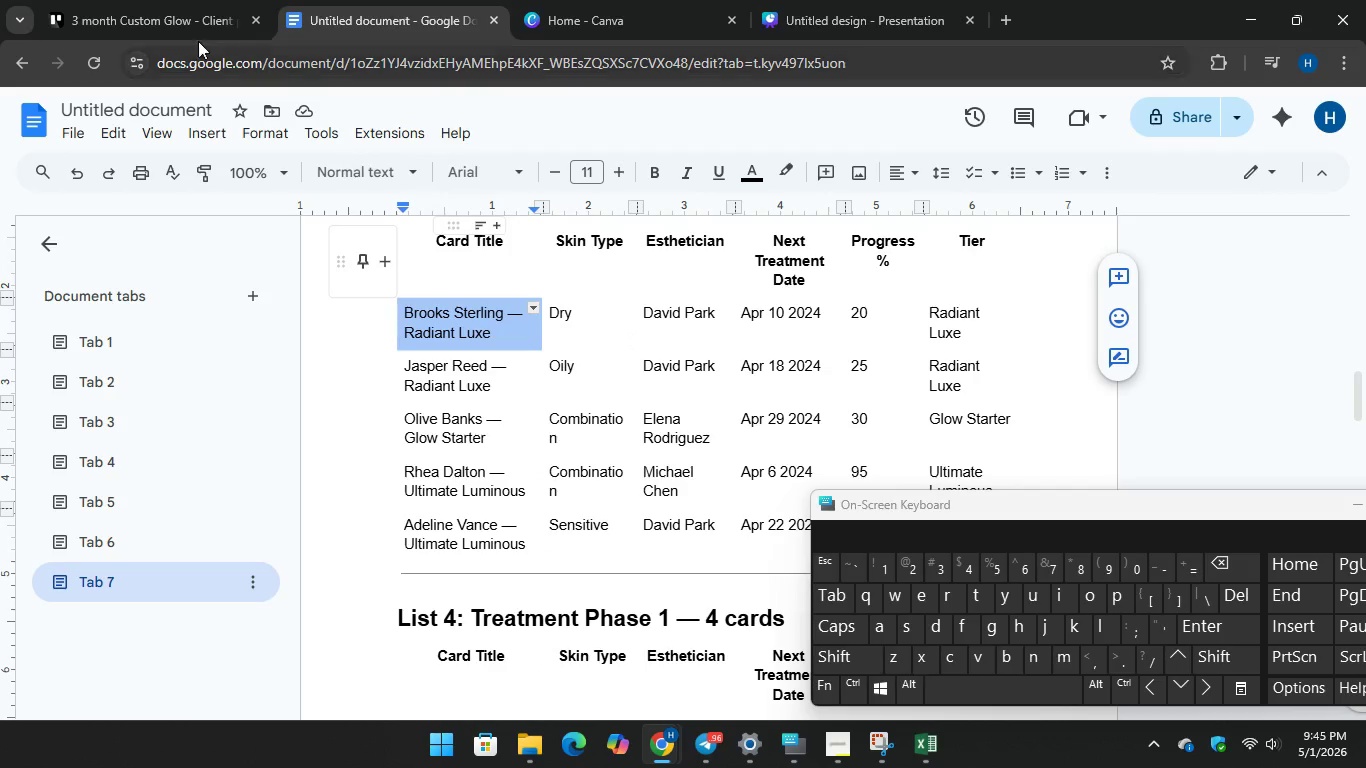 
left_click([169, 16])
 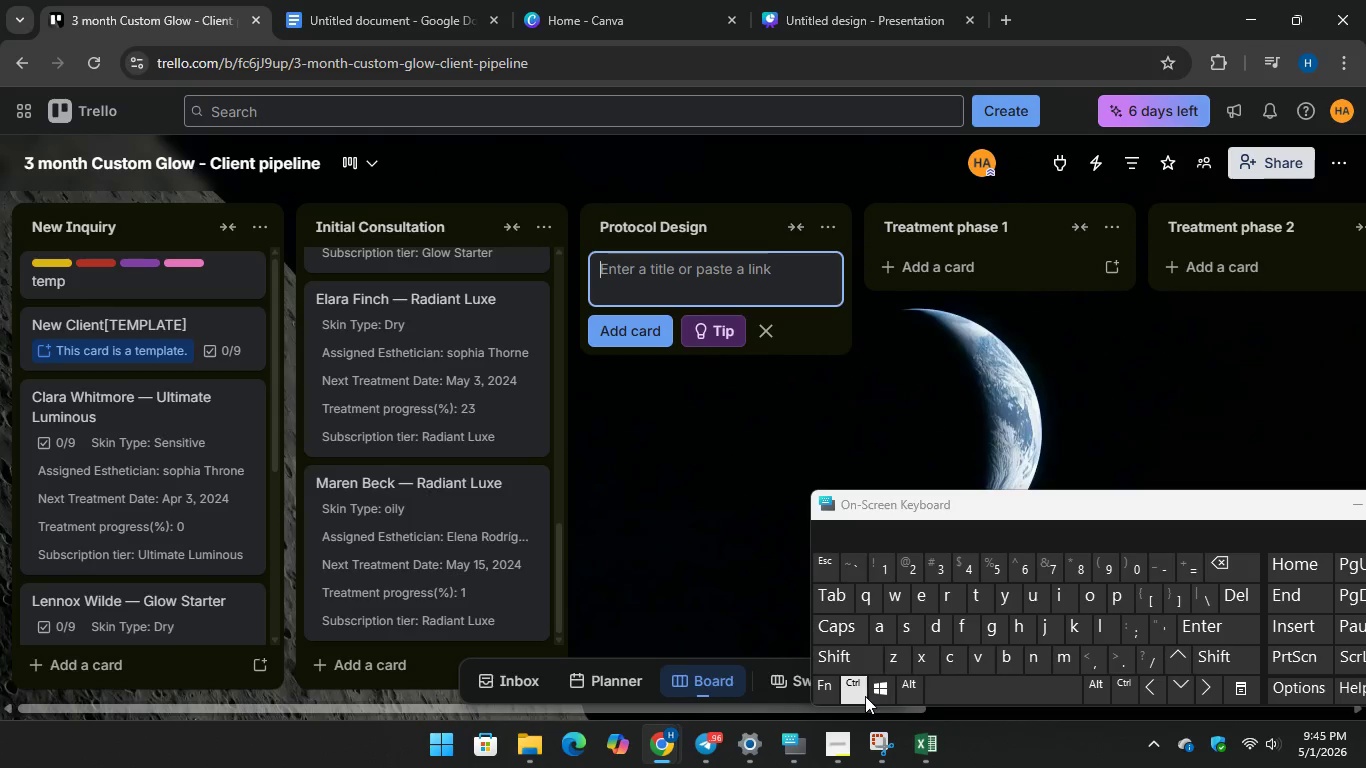 
key(Control+V)
 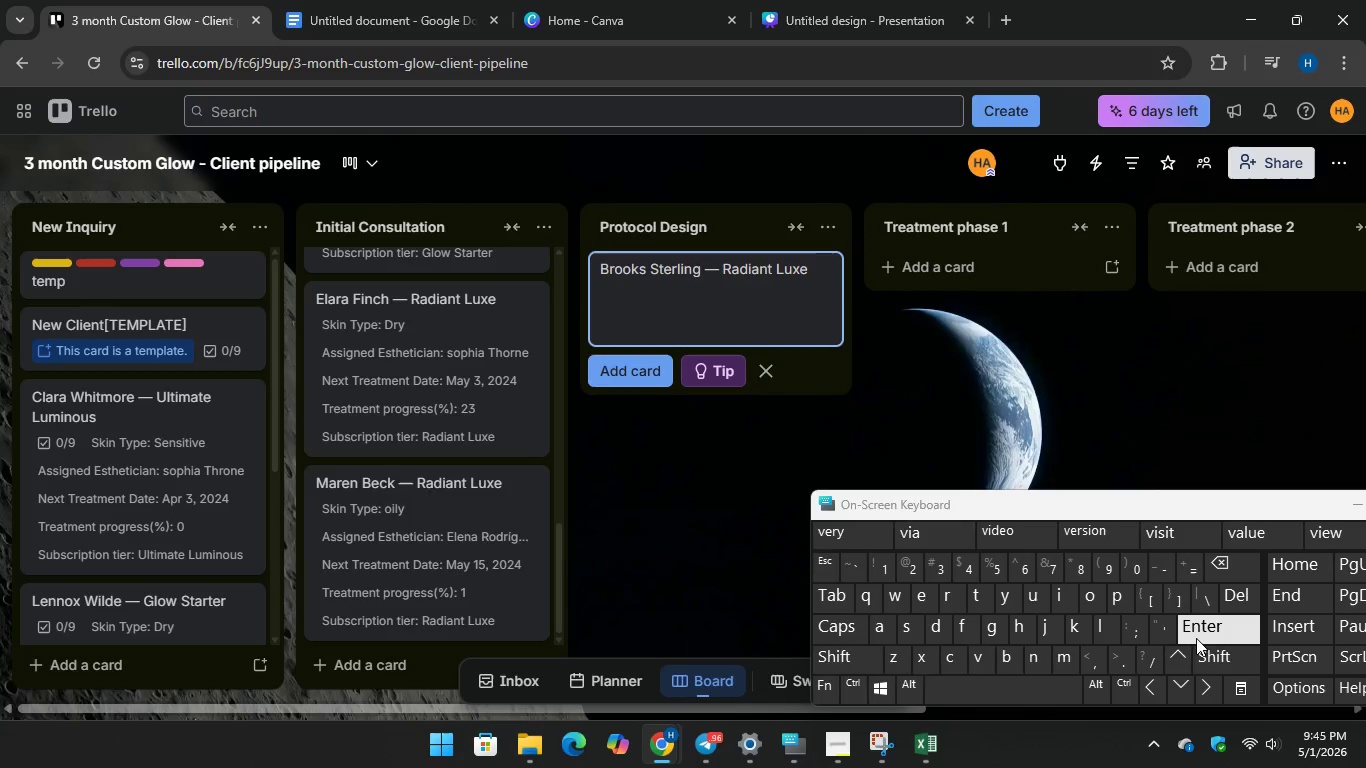 
key(Enter)
 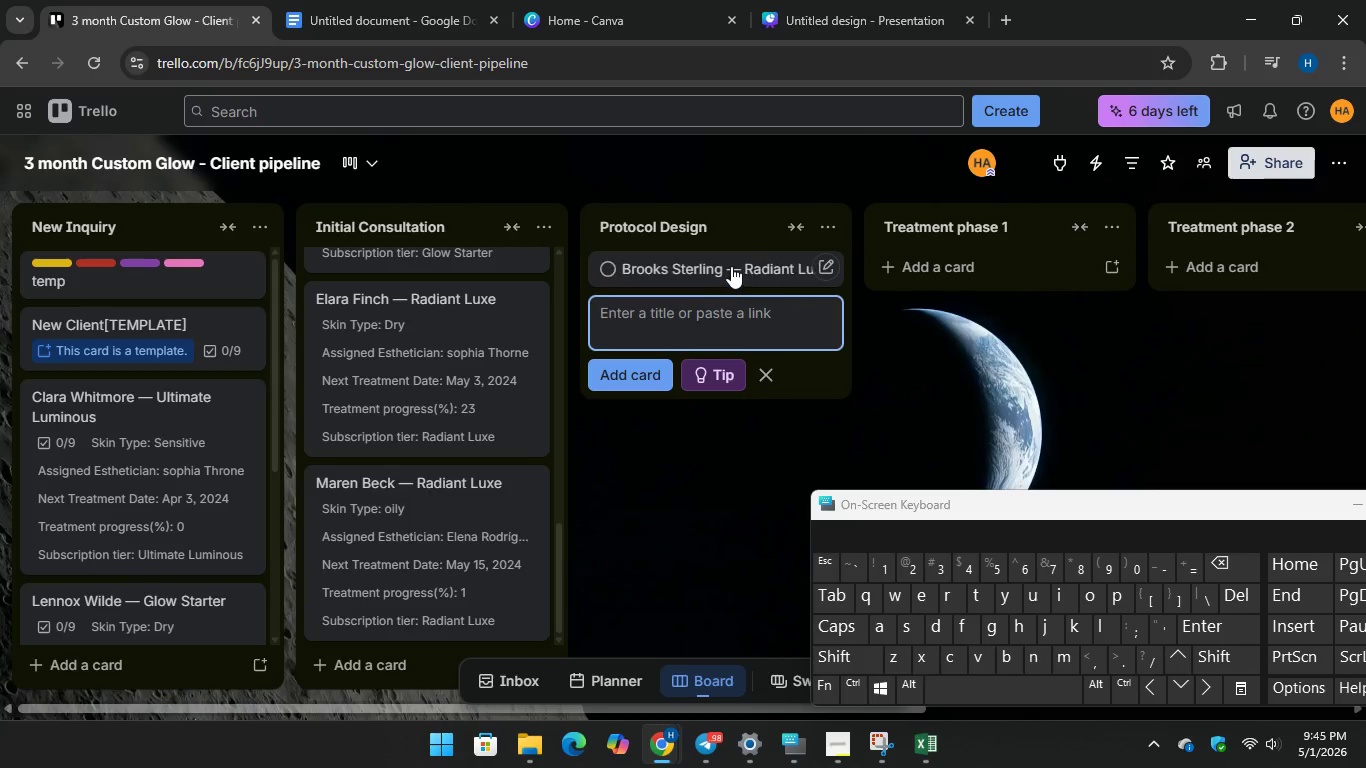 
left_click([731, 266])
 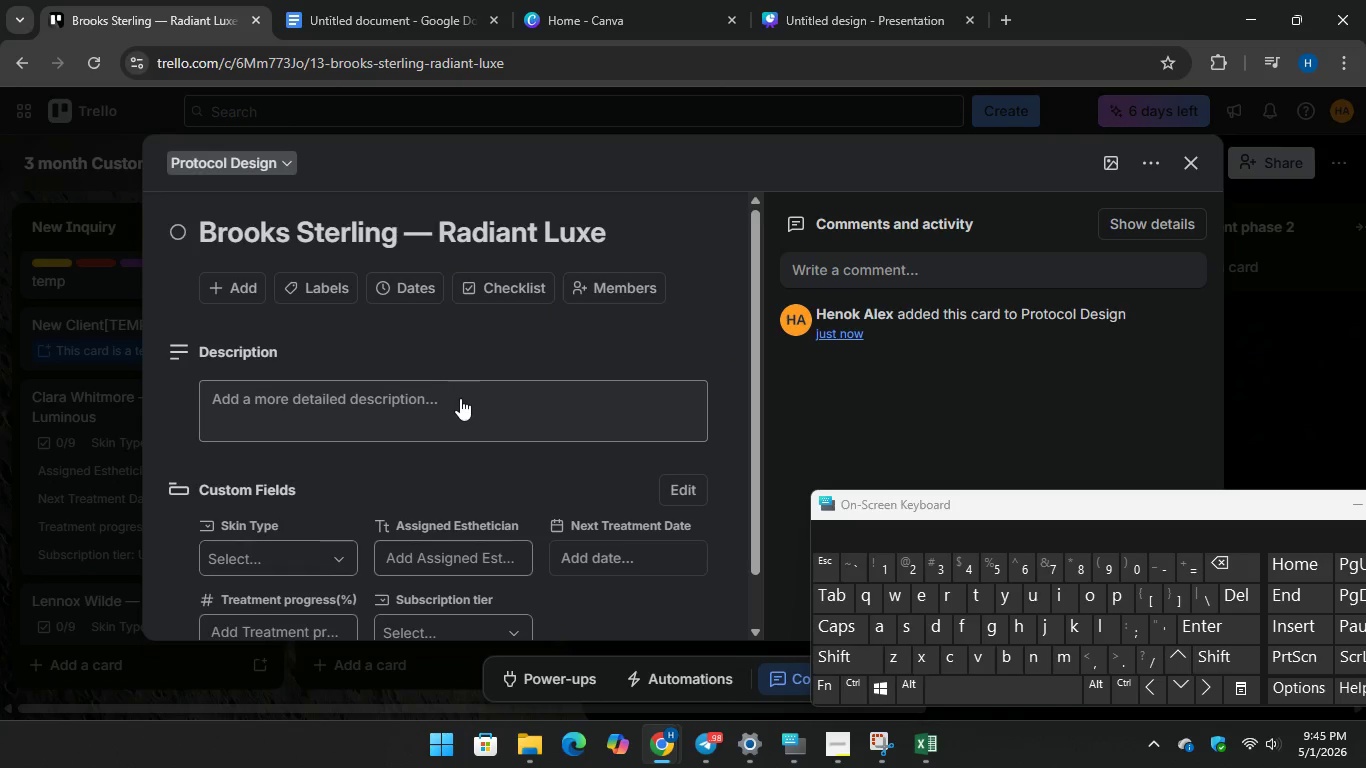 
scroll: coordinate [460, 398], scroll_direction: down, amount: 1.0
 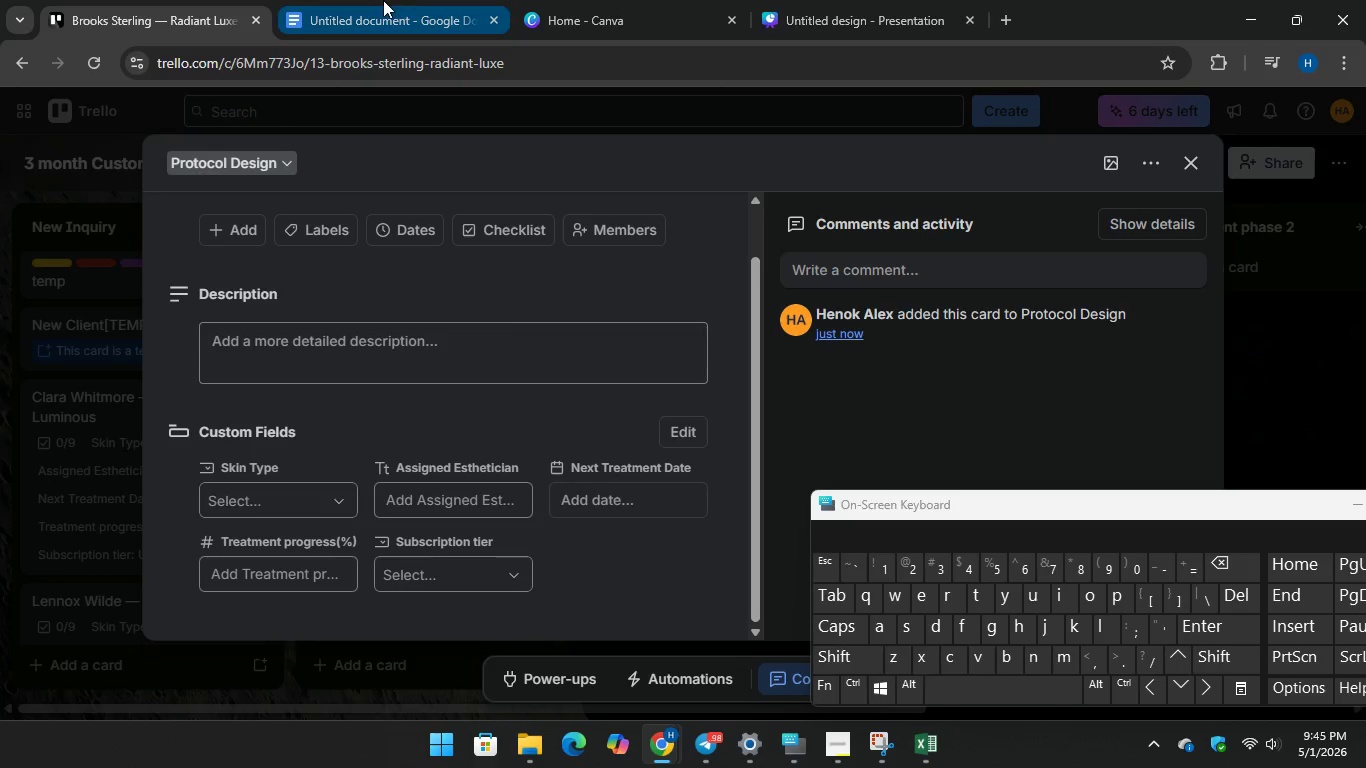 
left_click([383, 0])
 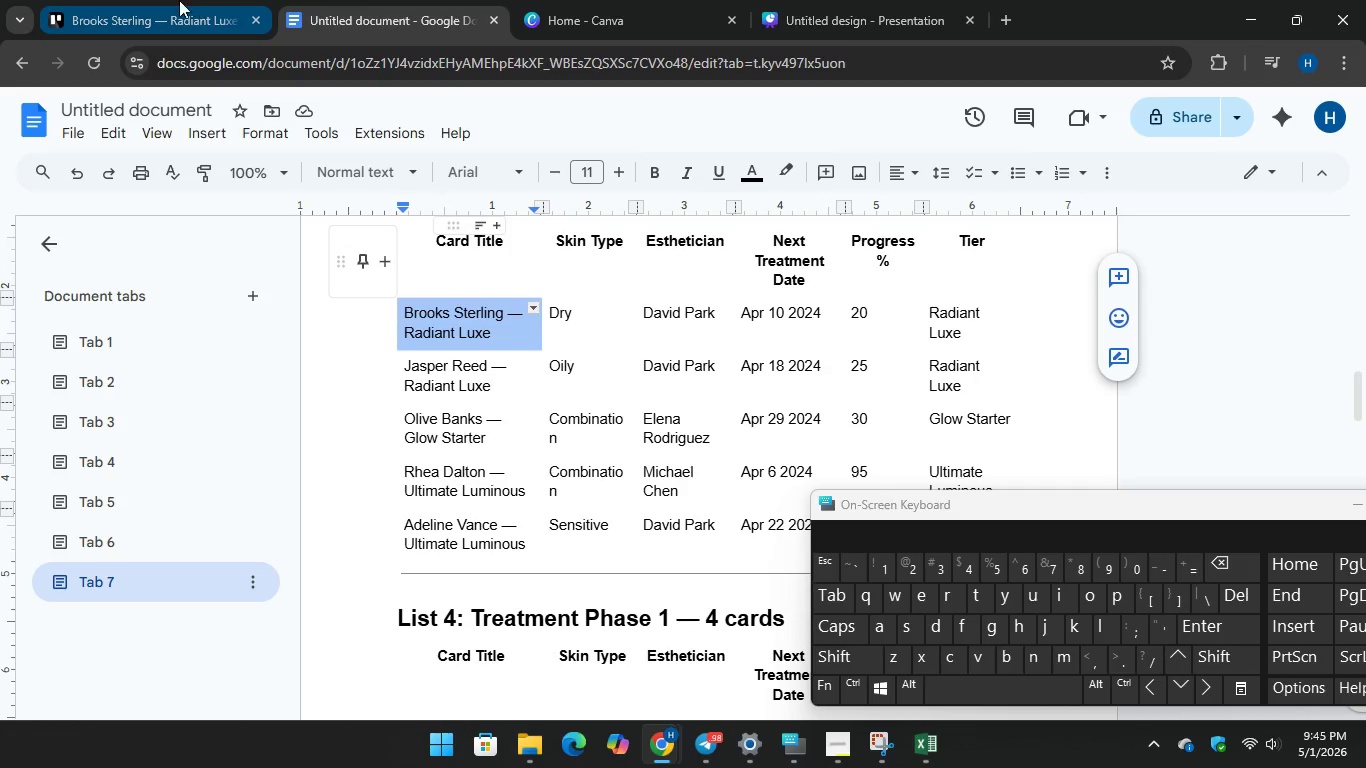 
left_click([178, 0])
 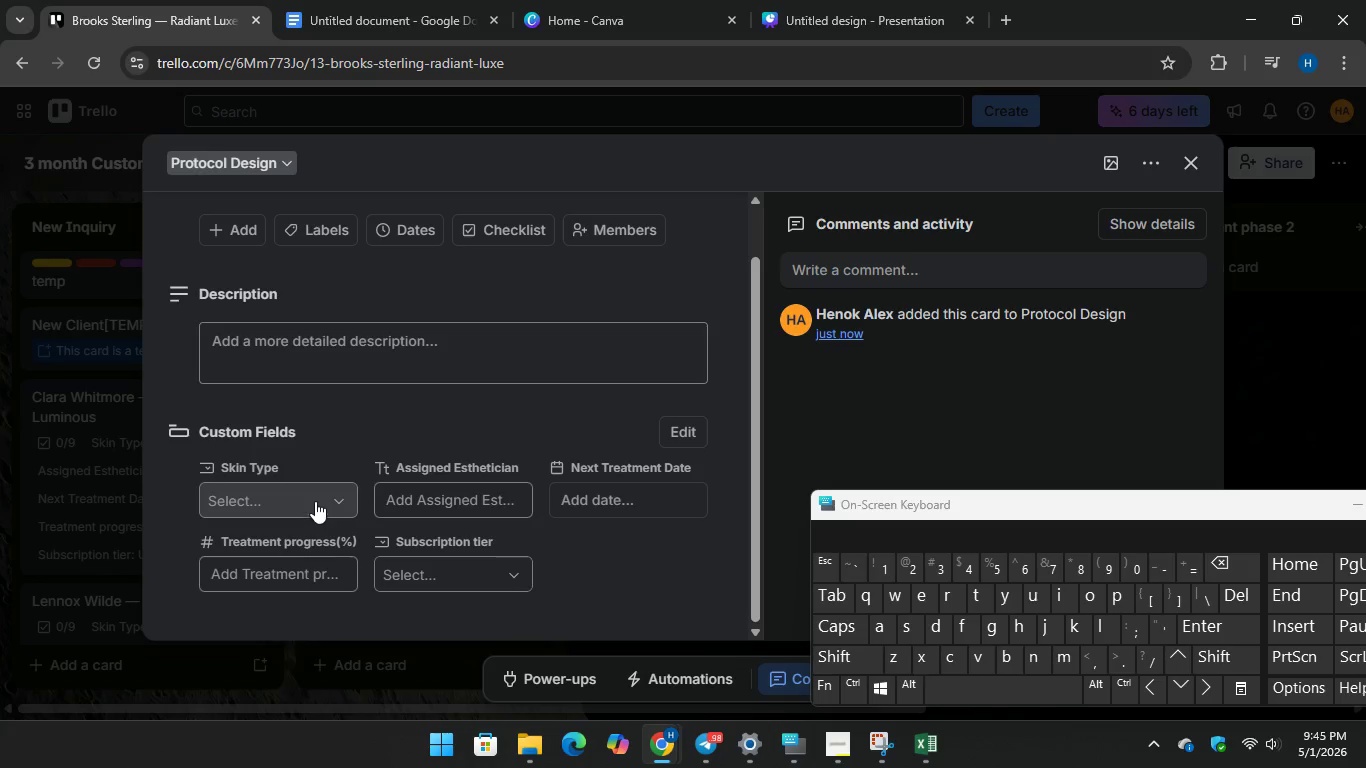 
left_click([314, 497])
 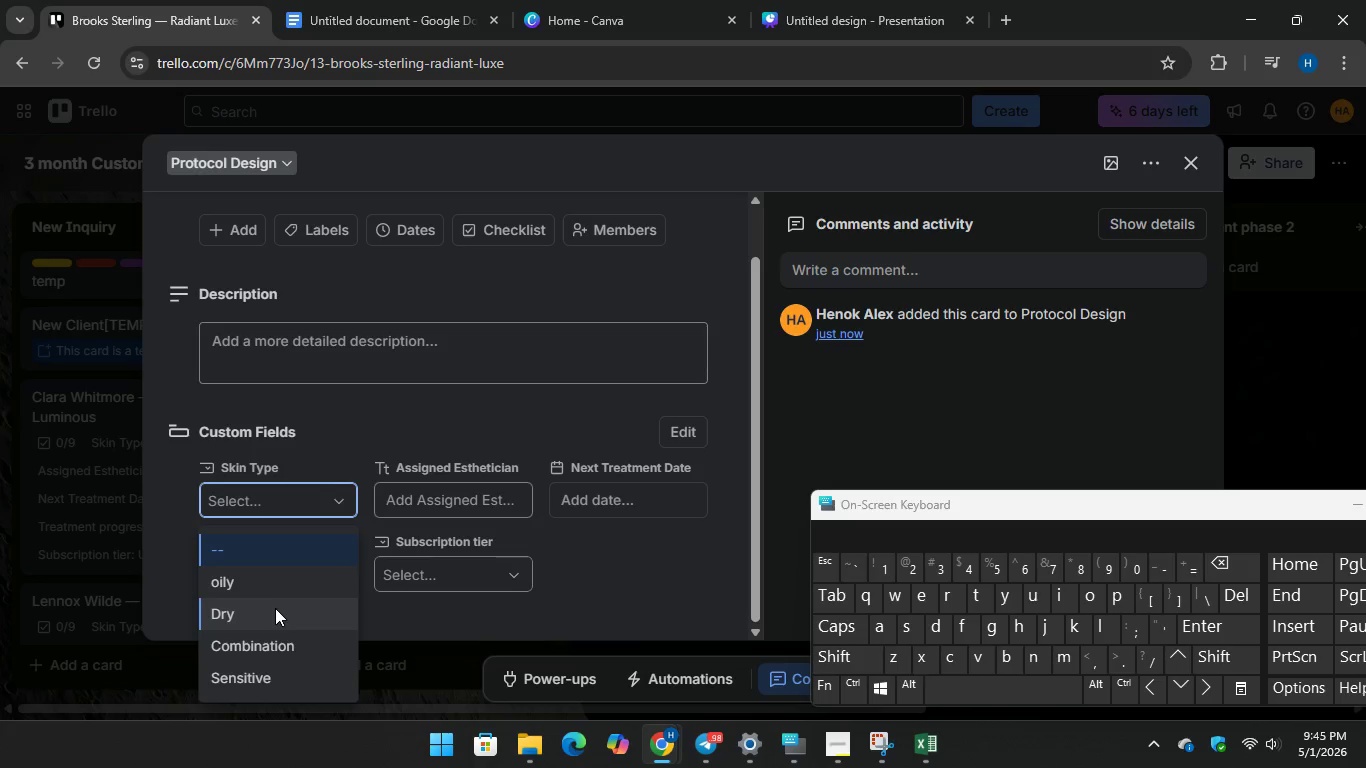 
left_click([274, 609])
 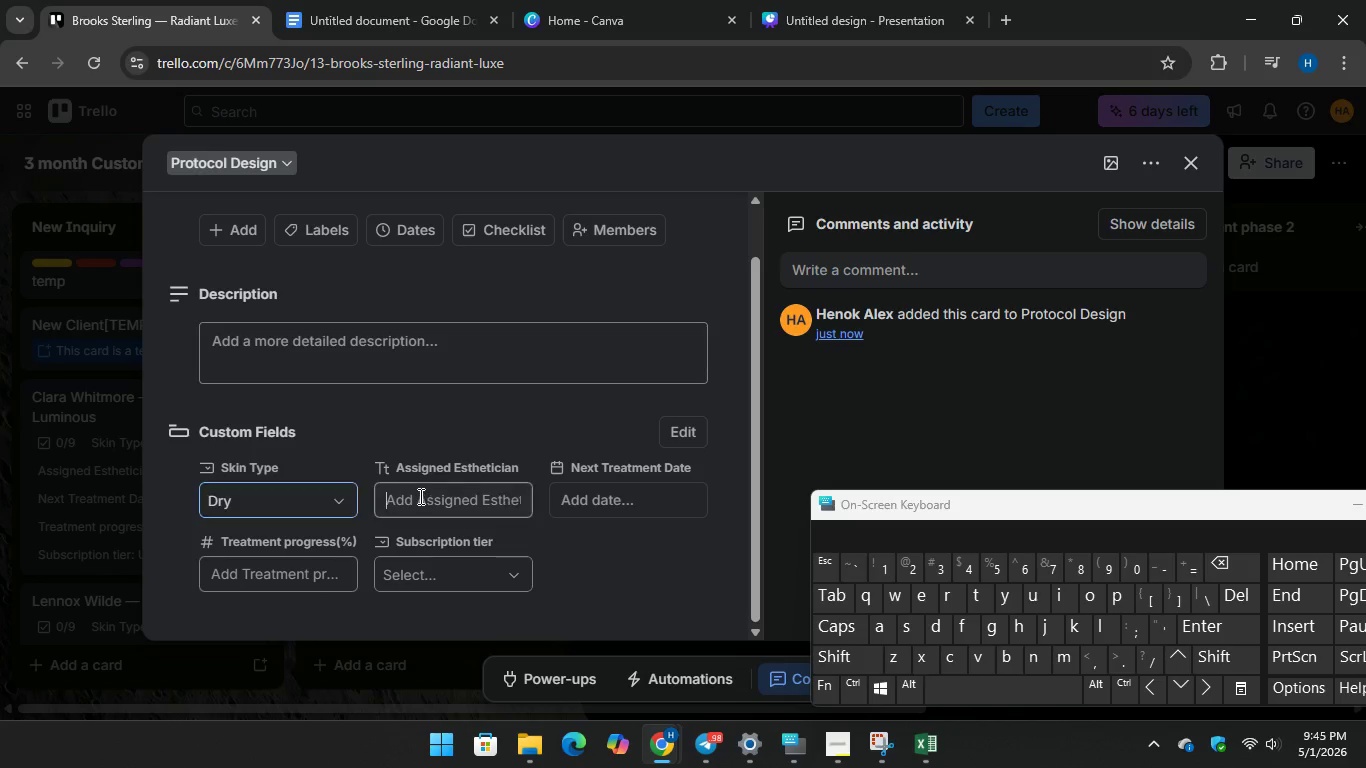 
left_click([419, 496])
 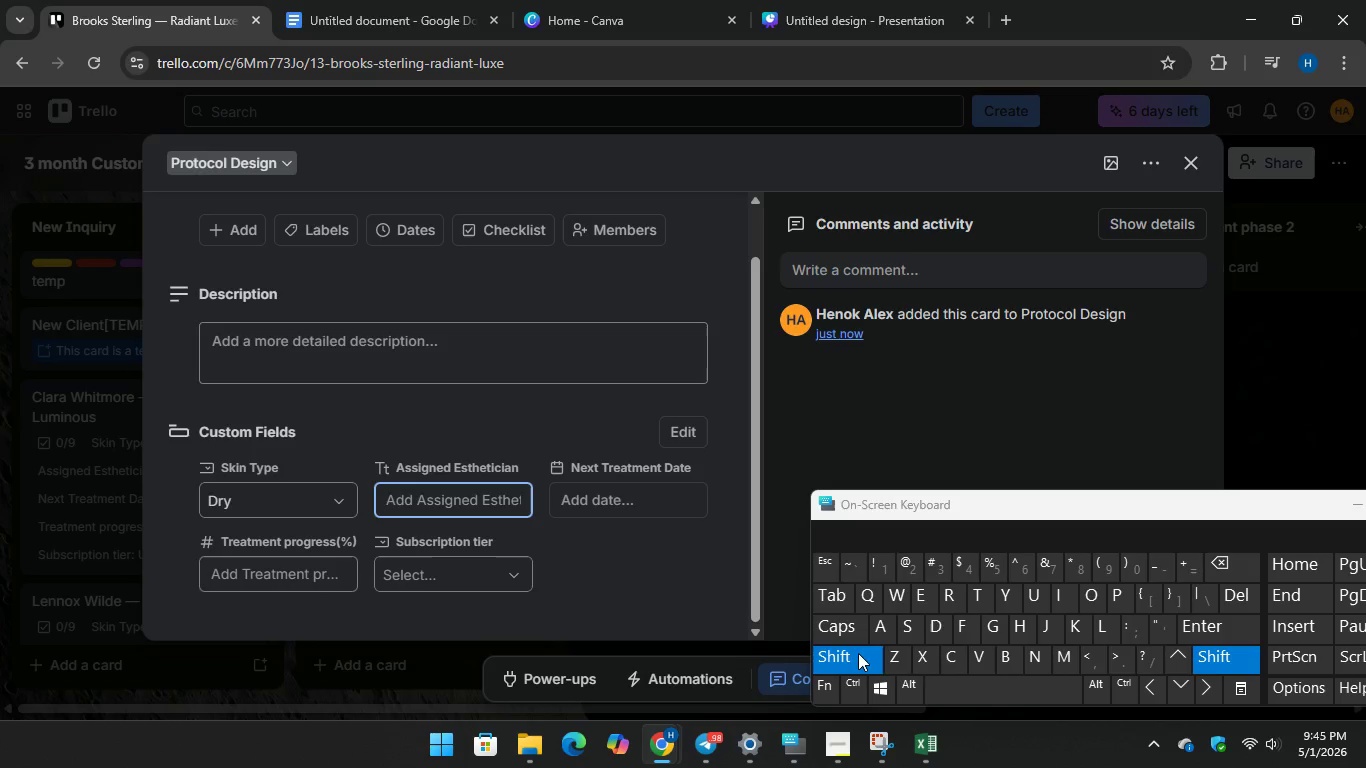 
type(David Park)
 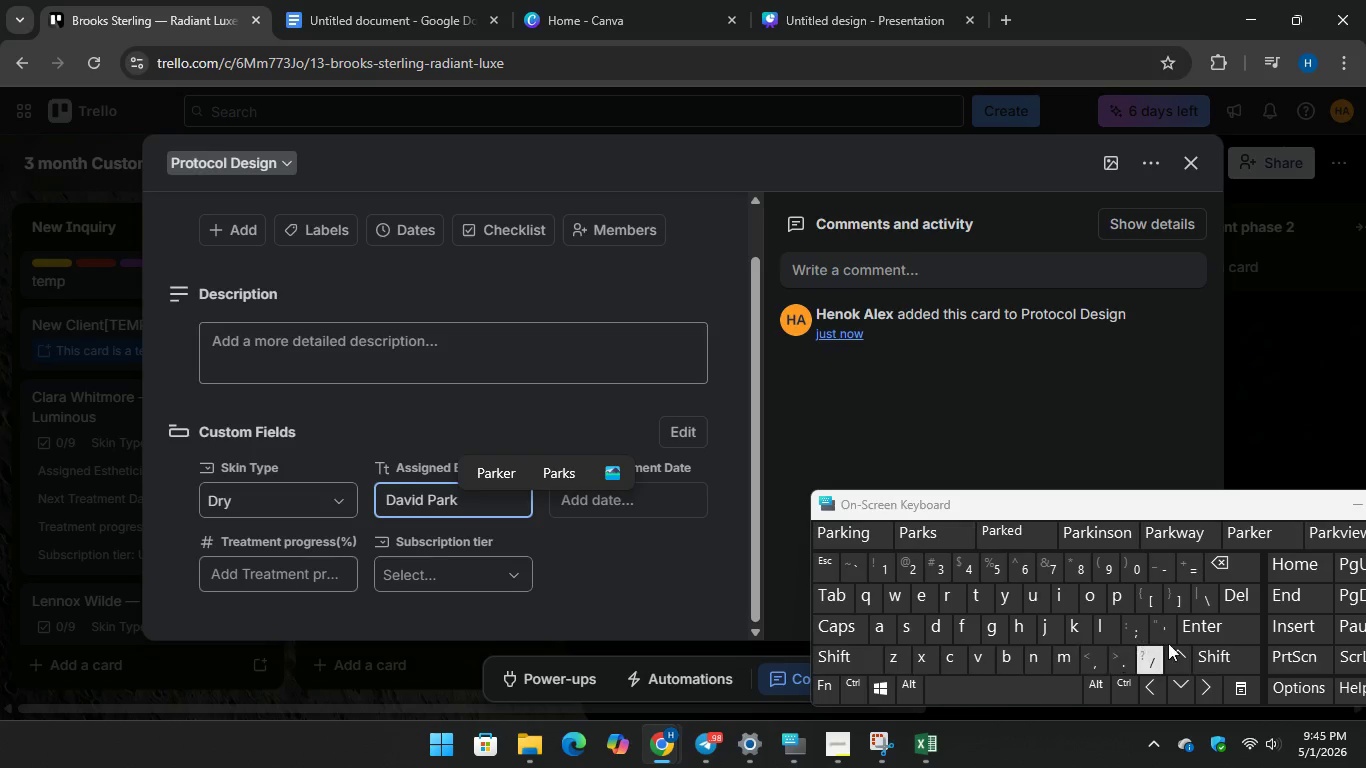 
key(Enter)
 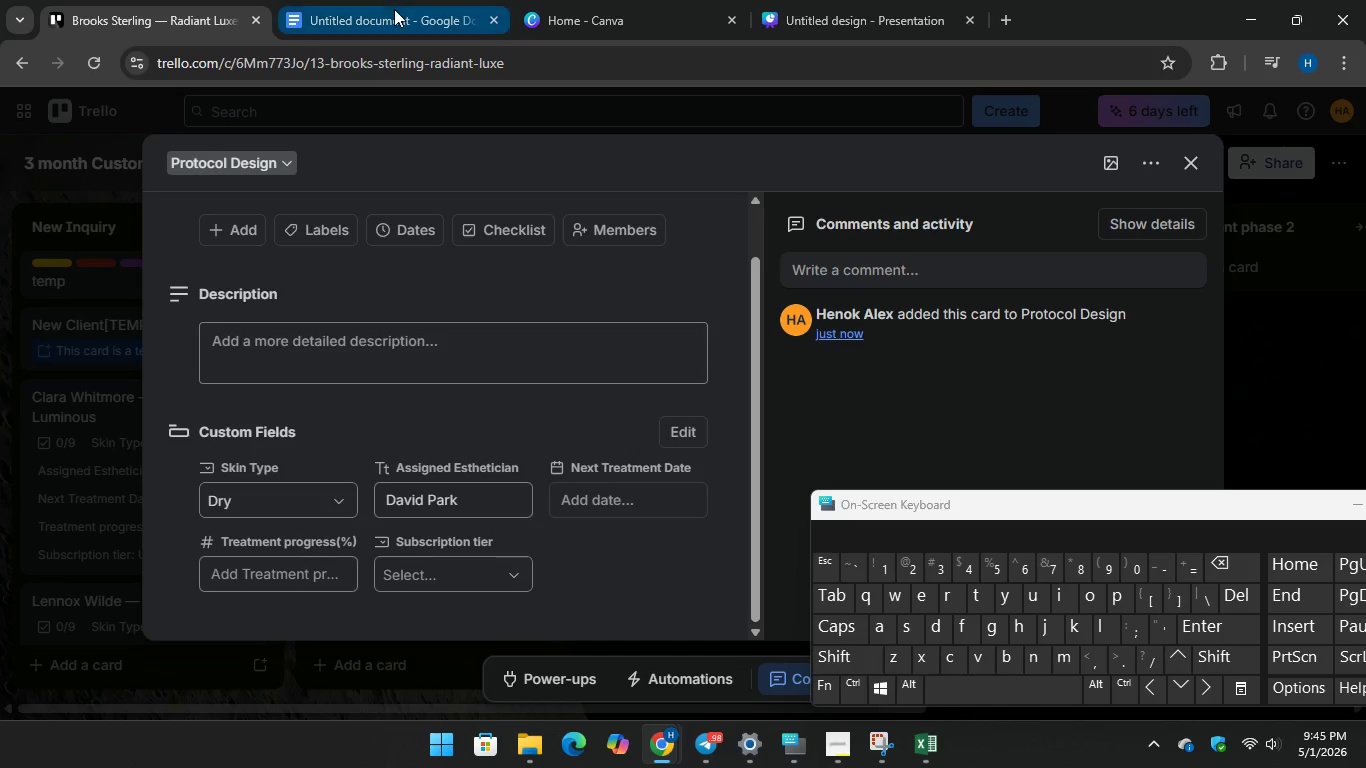 
left_click([394, 9])
 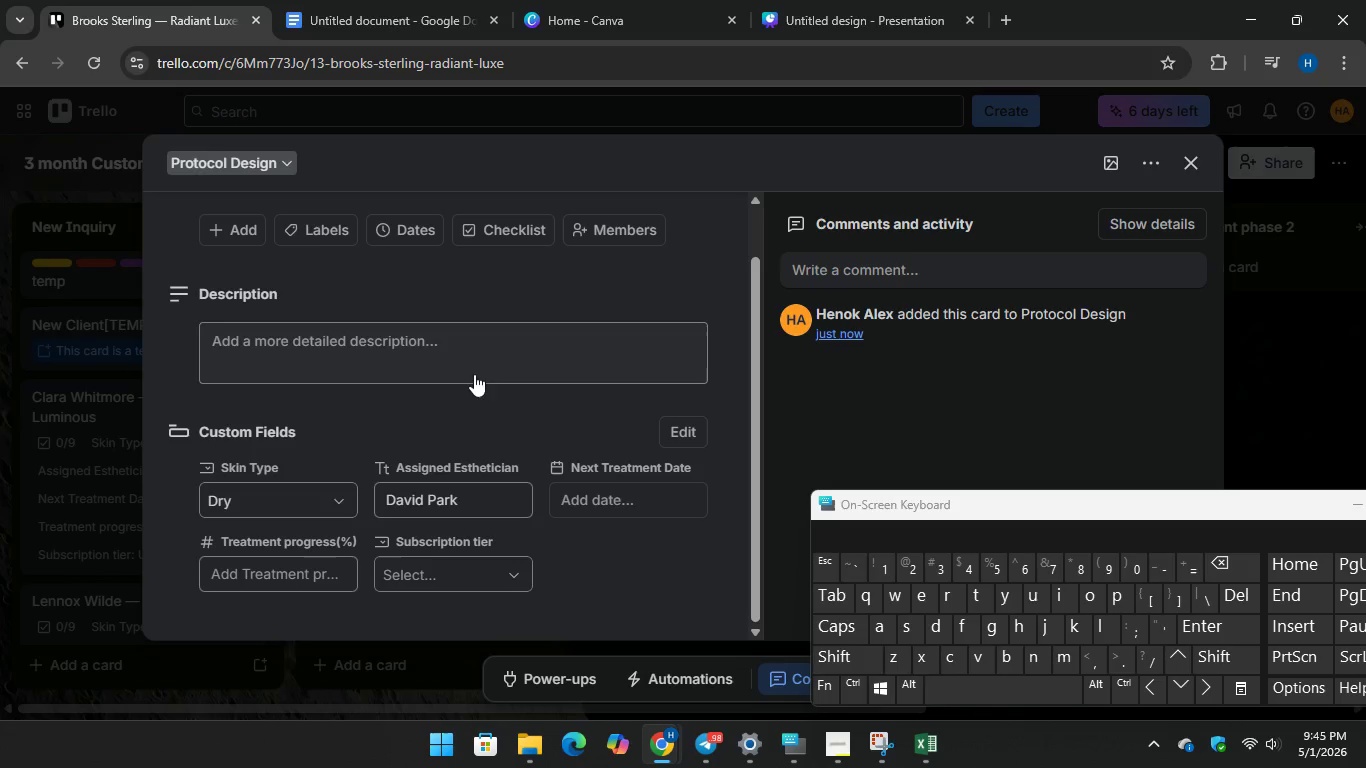 
left_click([572, 498])
 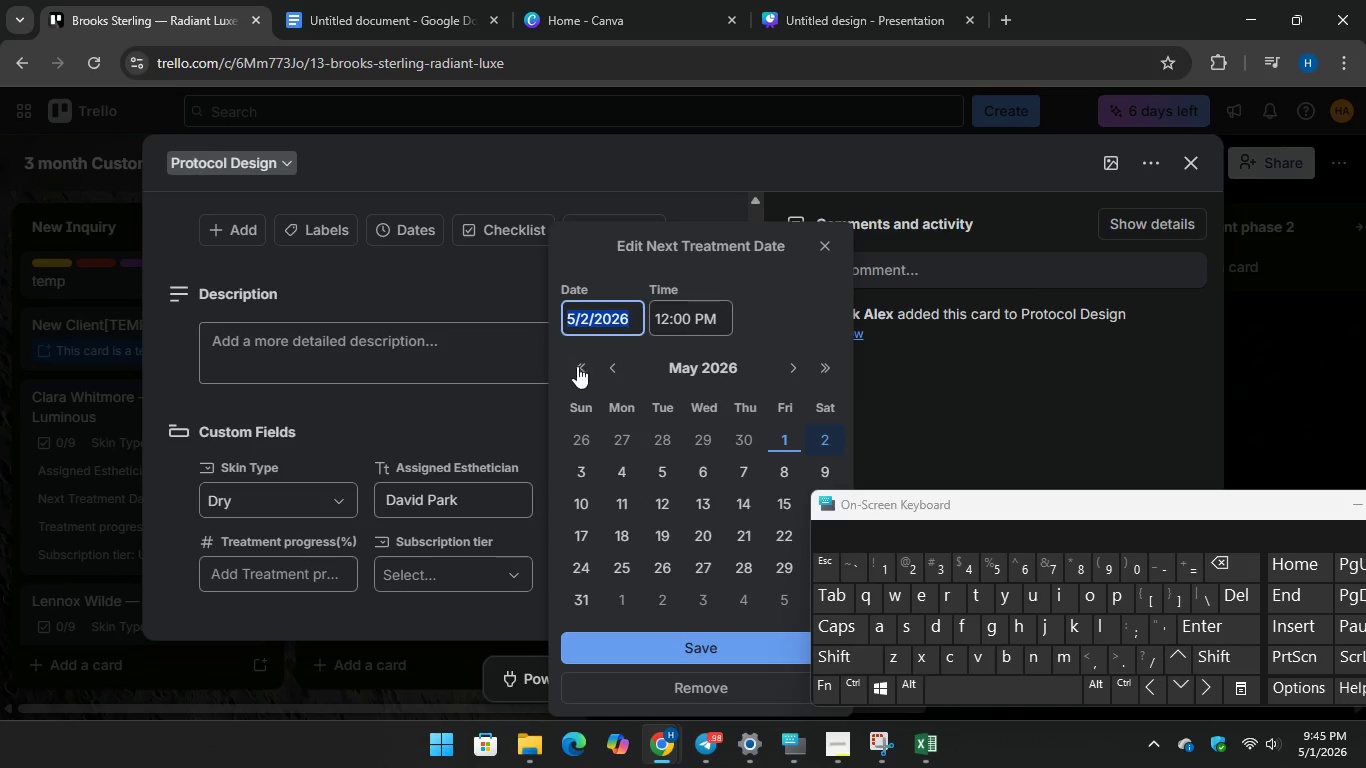 
left_click([580, 368])
 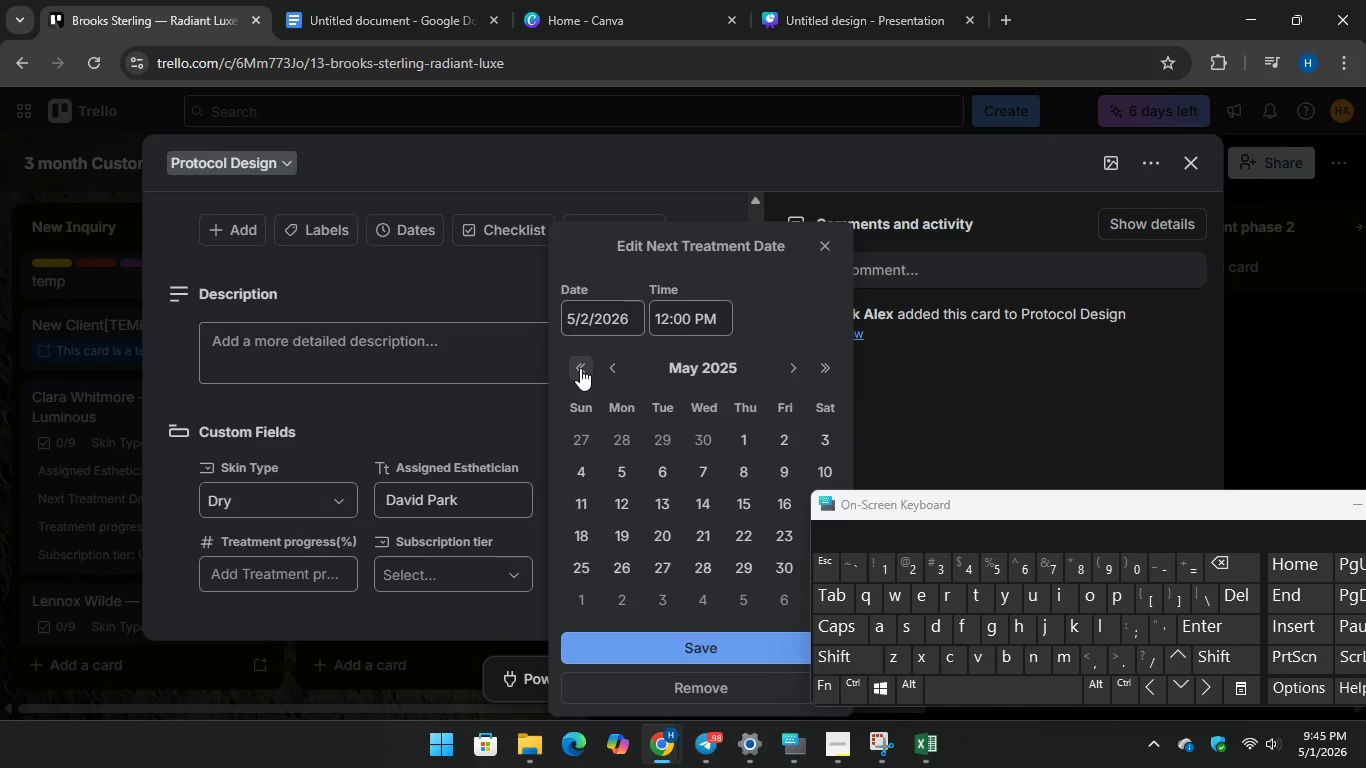 
left_click([580, 368])
 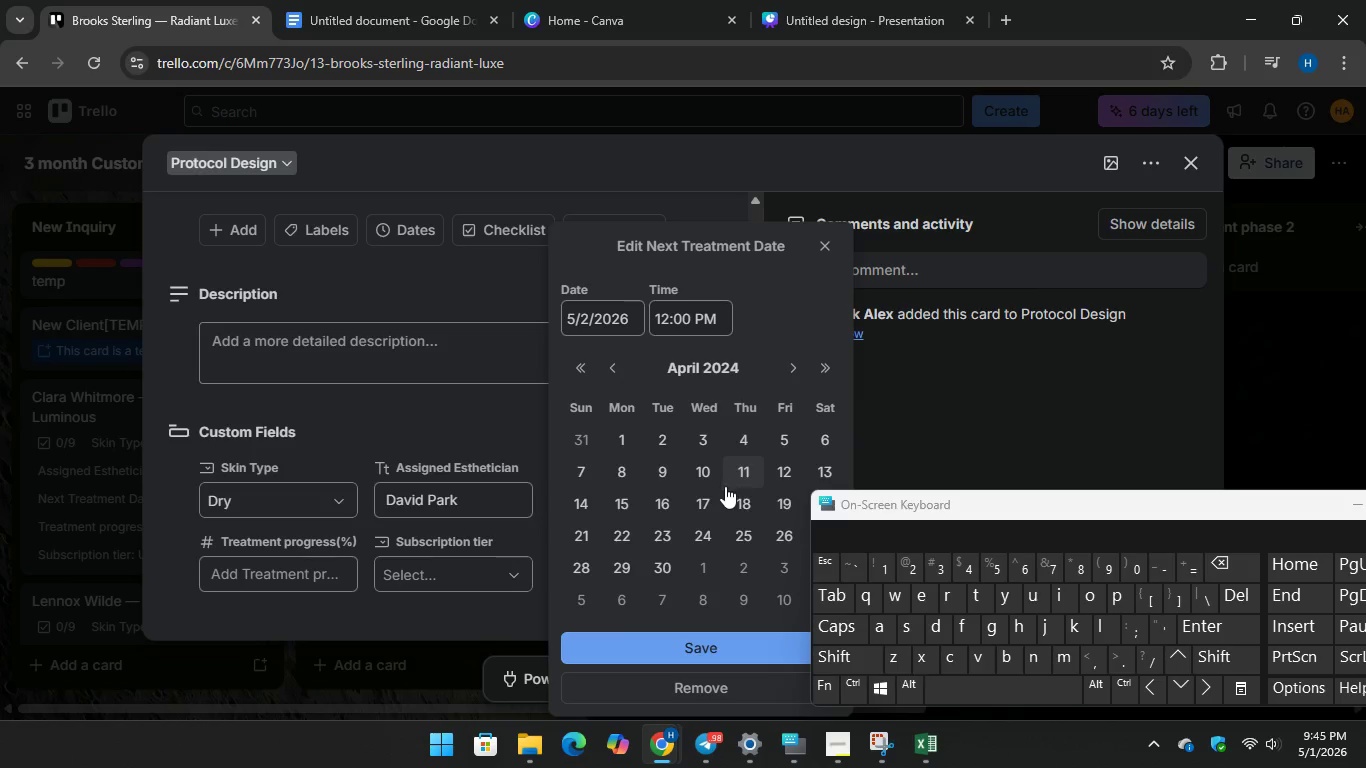 
left_click([707, 469])
 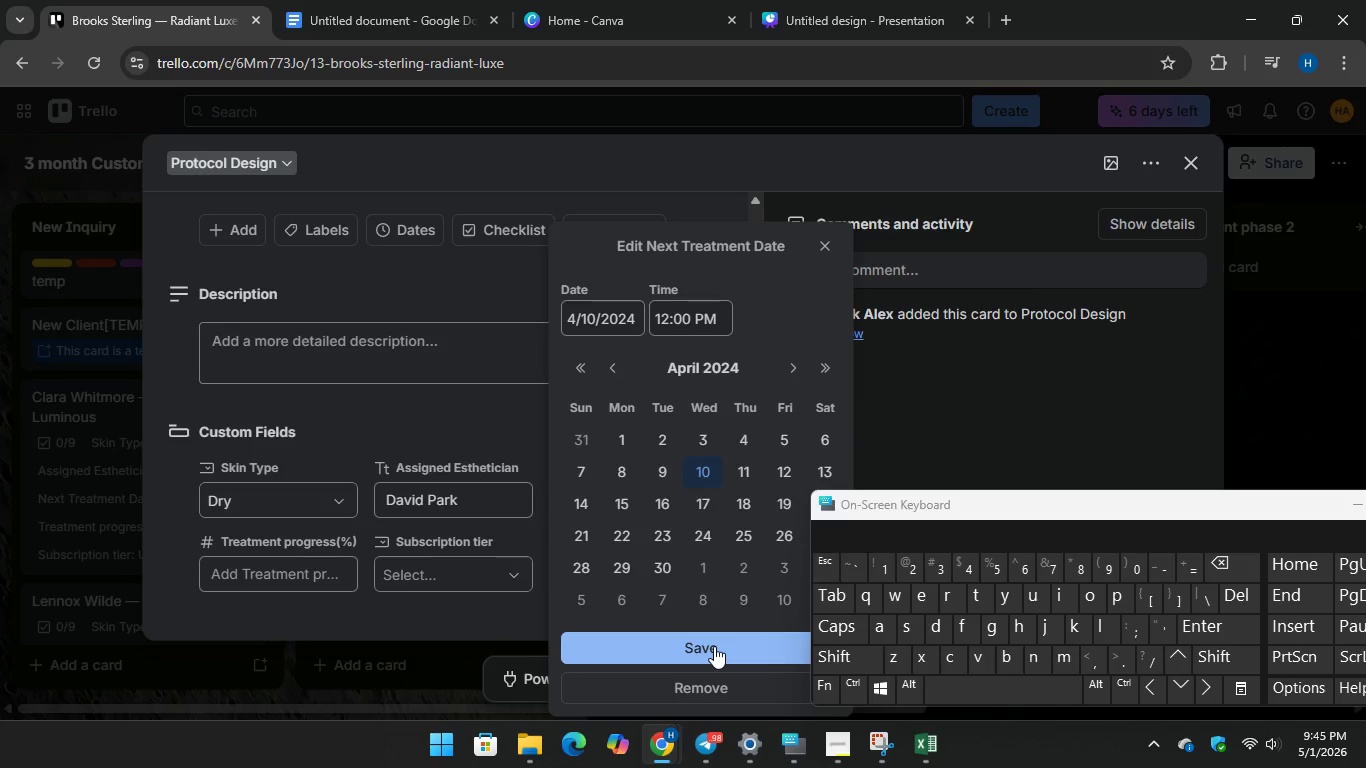 
left_click([714, 644])
 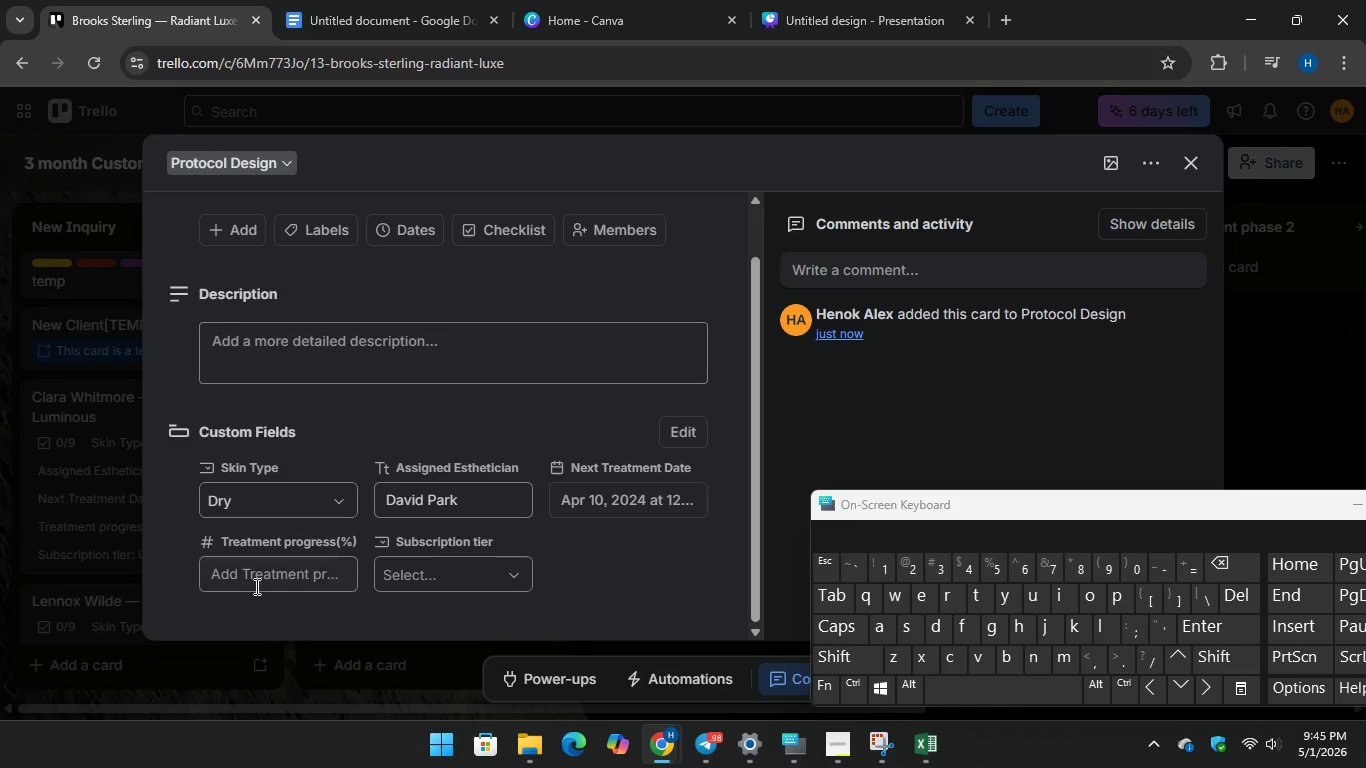 
left_click([257, 582])
 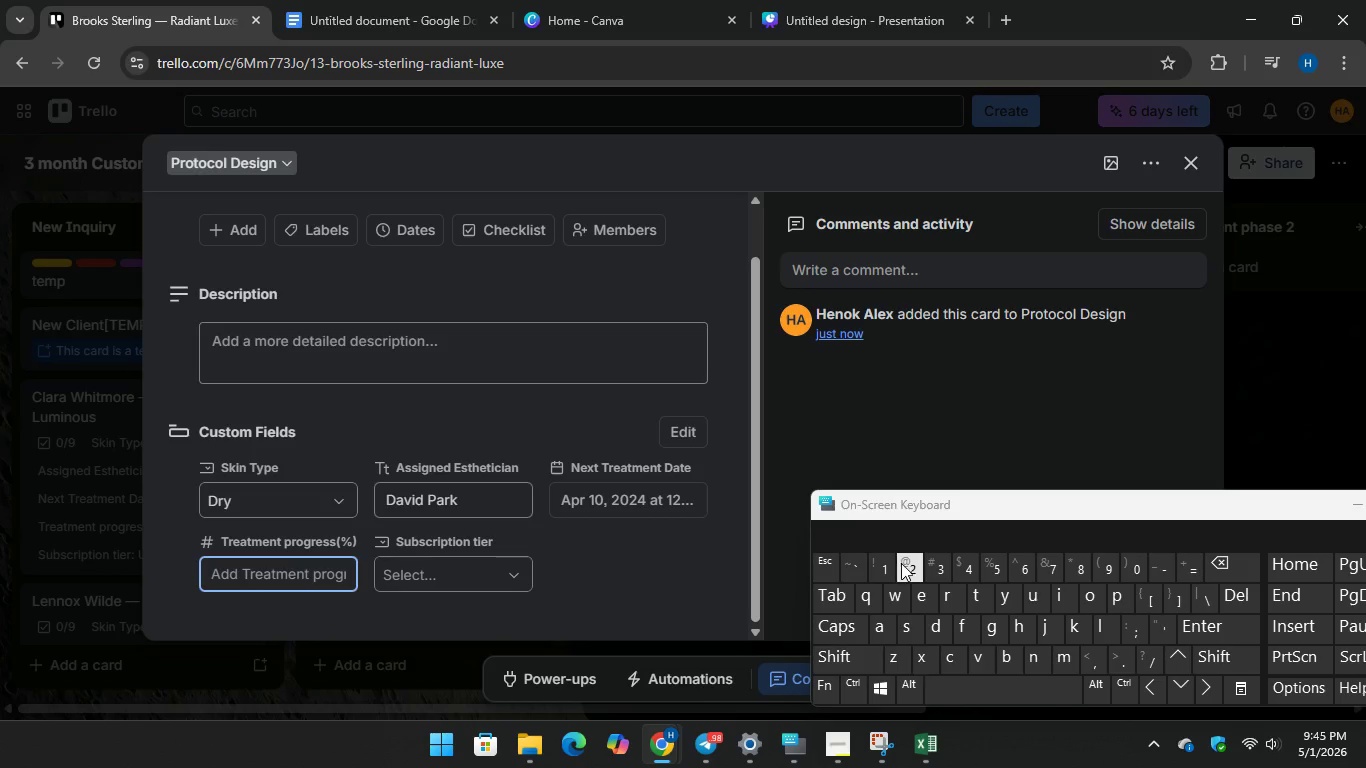 
type(20)
 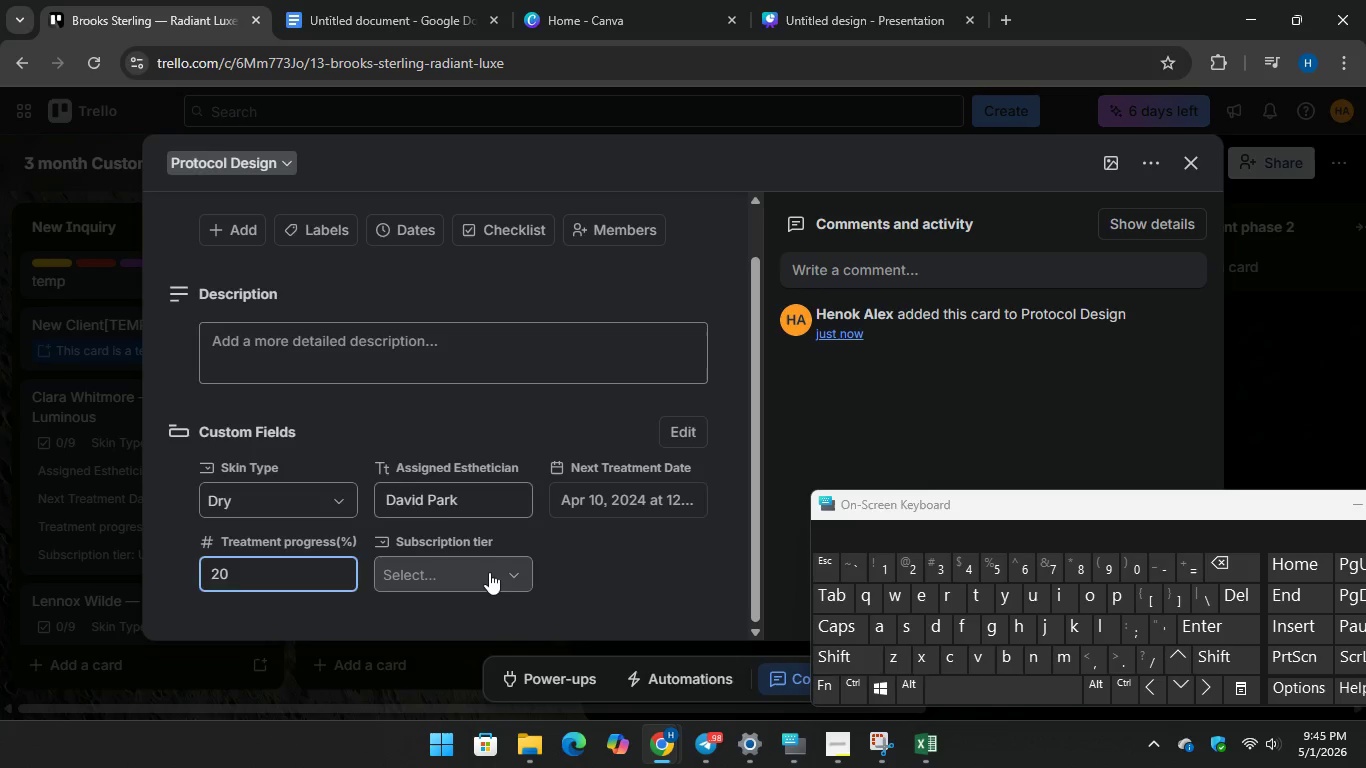 
left_click([488, 574])
 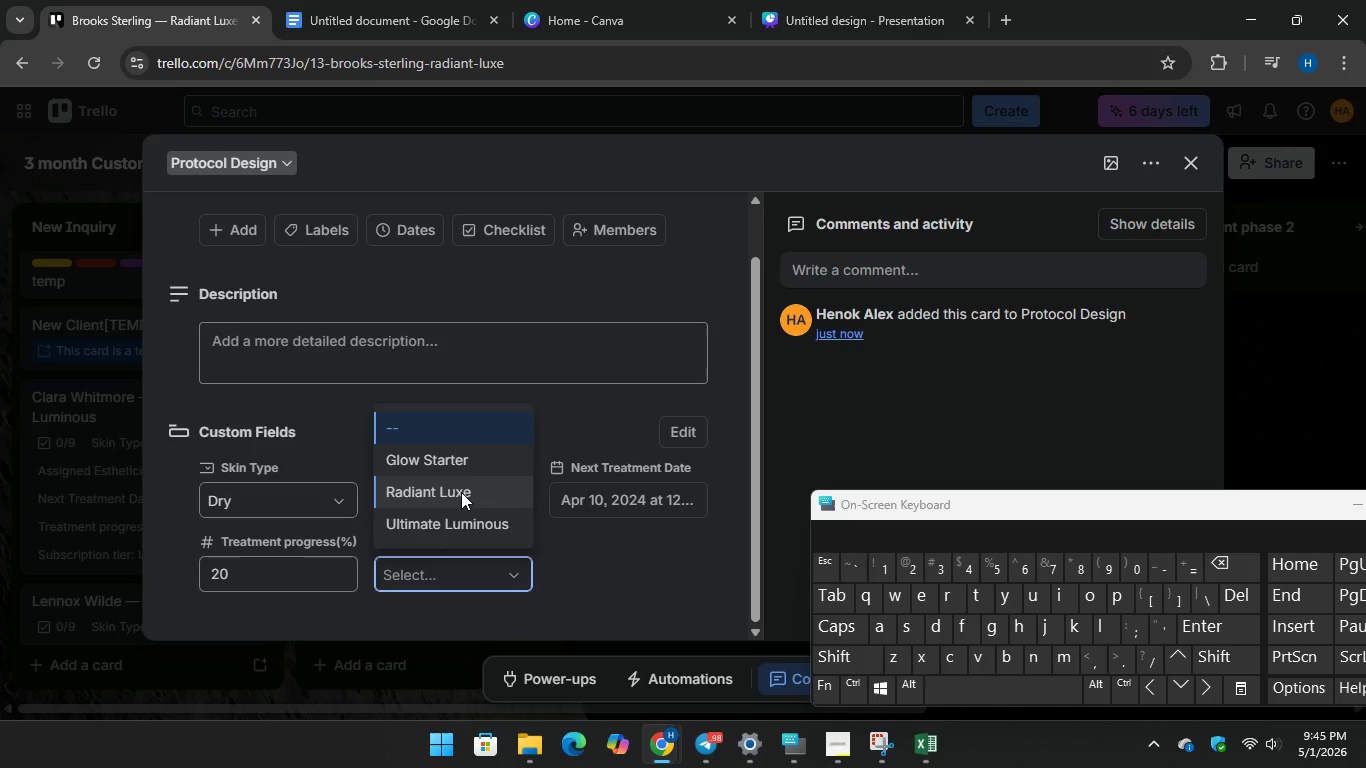 
left_click([461, 492])
 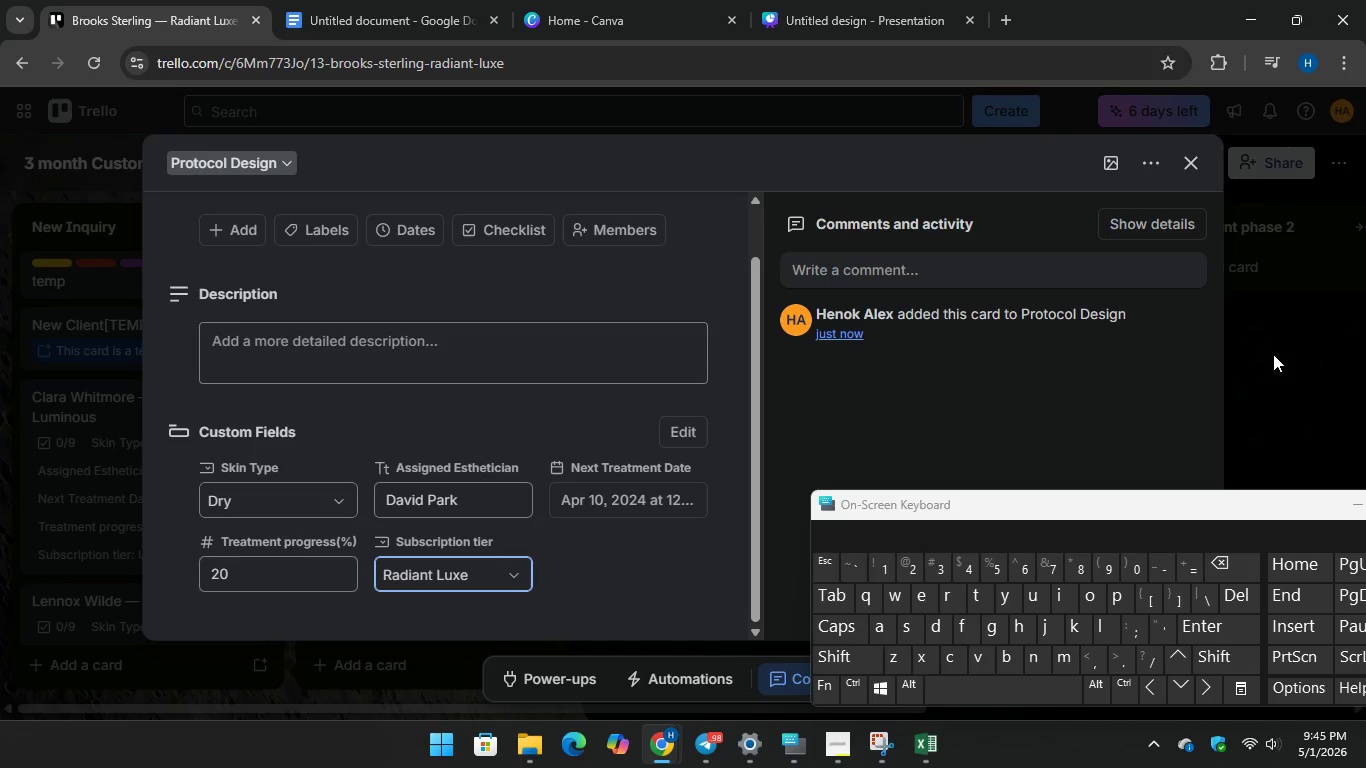 
left_click([395, 2])
 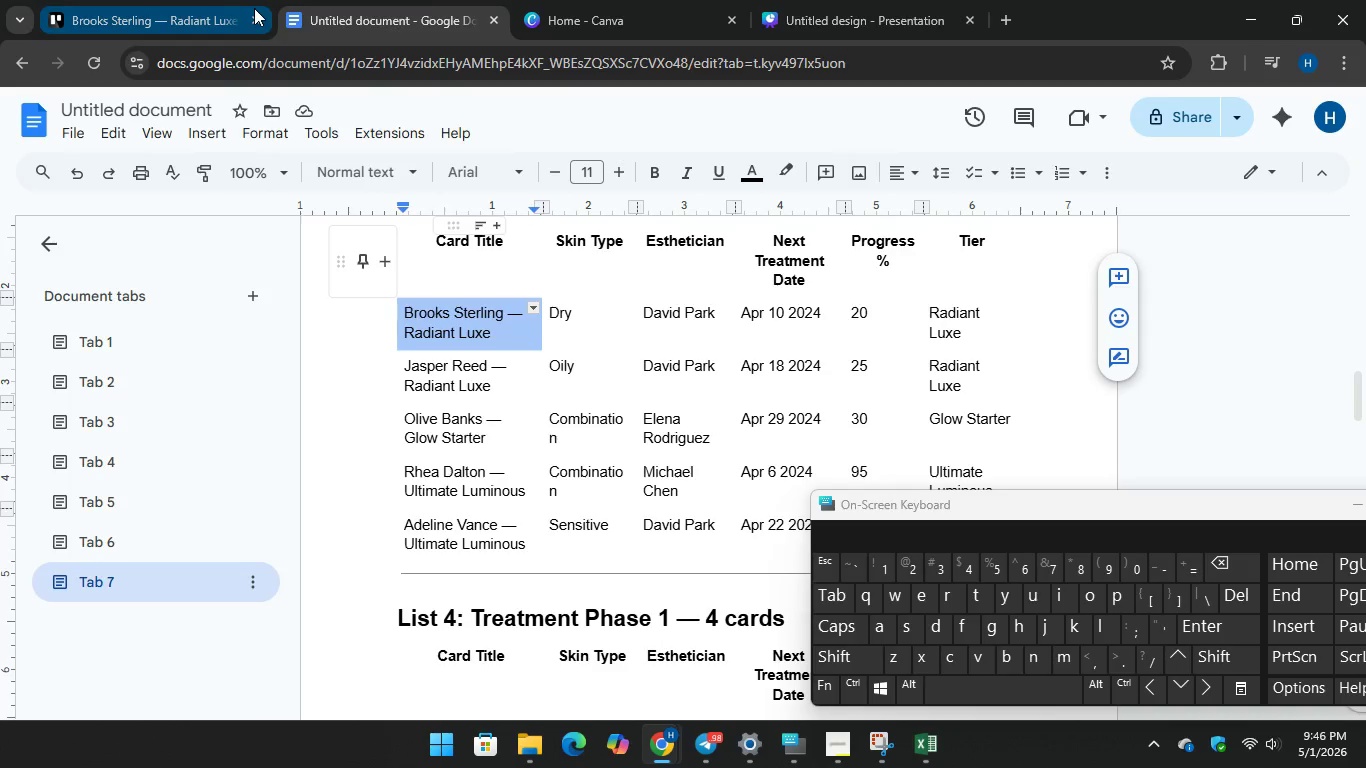 
left_click([254, 8])
 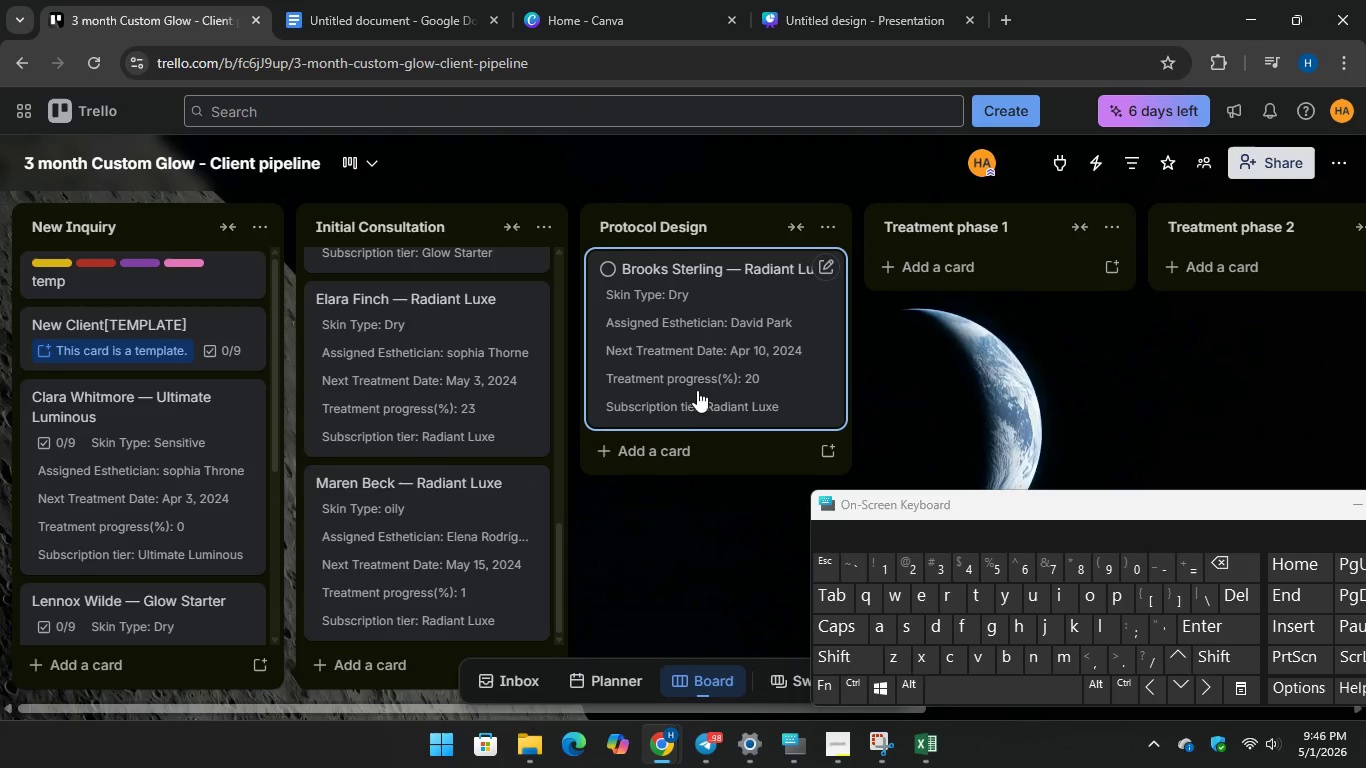 
scroll: coordinate [697, 388], scroll_direction: down, amount: 1.0
 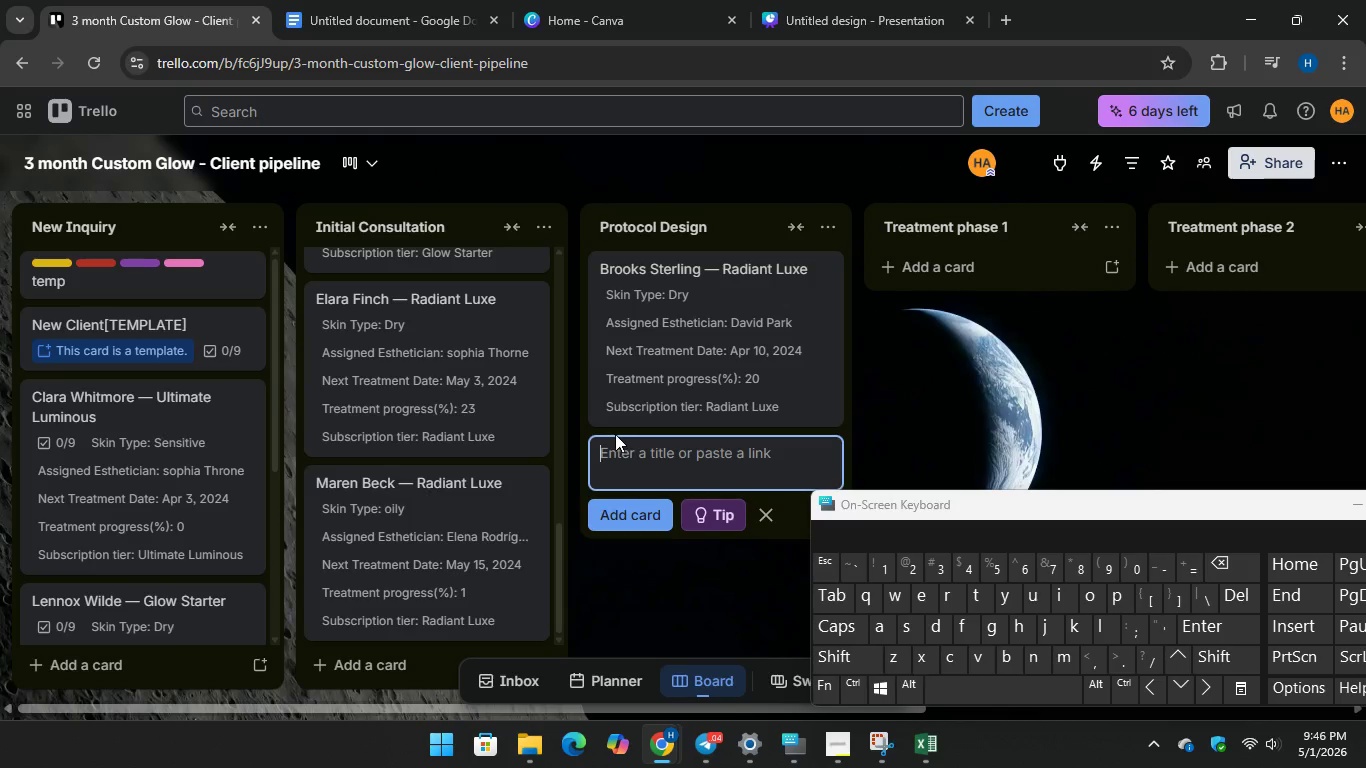 
wait(5.39)
 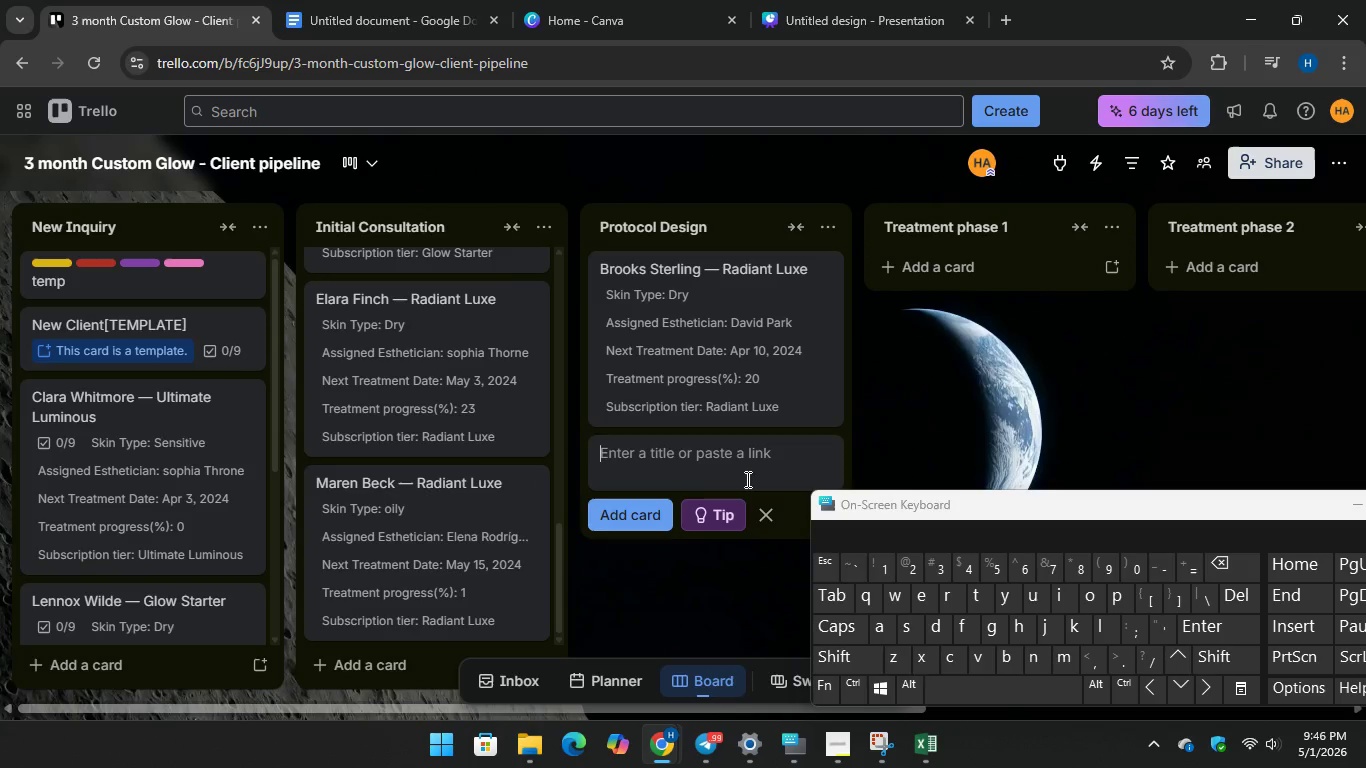 
left_click([420, 18])
 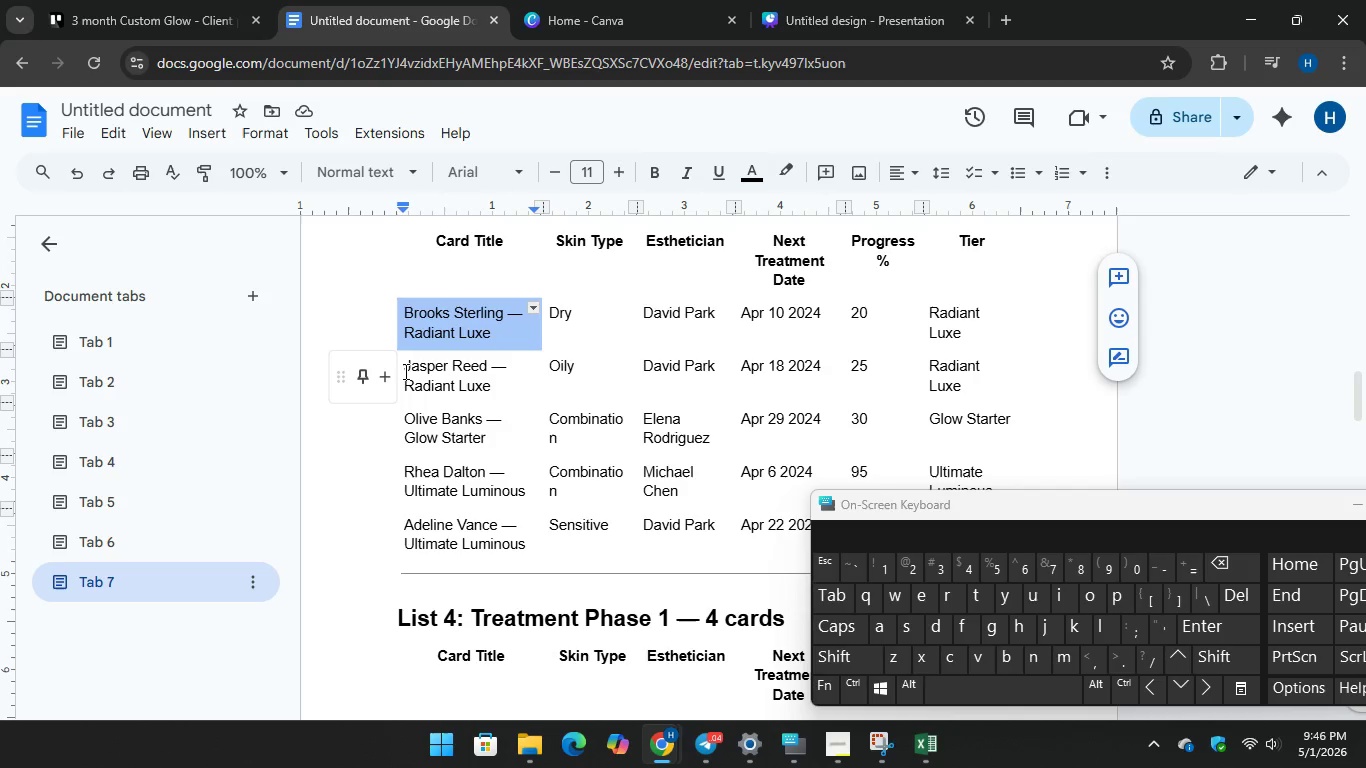 
left_click_drag(start_coordinate=[404, 369], to_coordinate=[513, 387])
 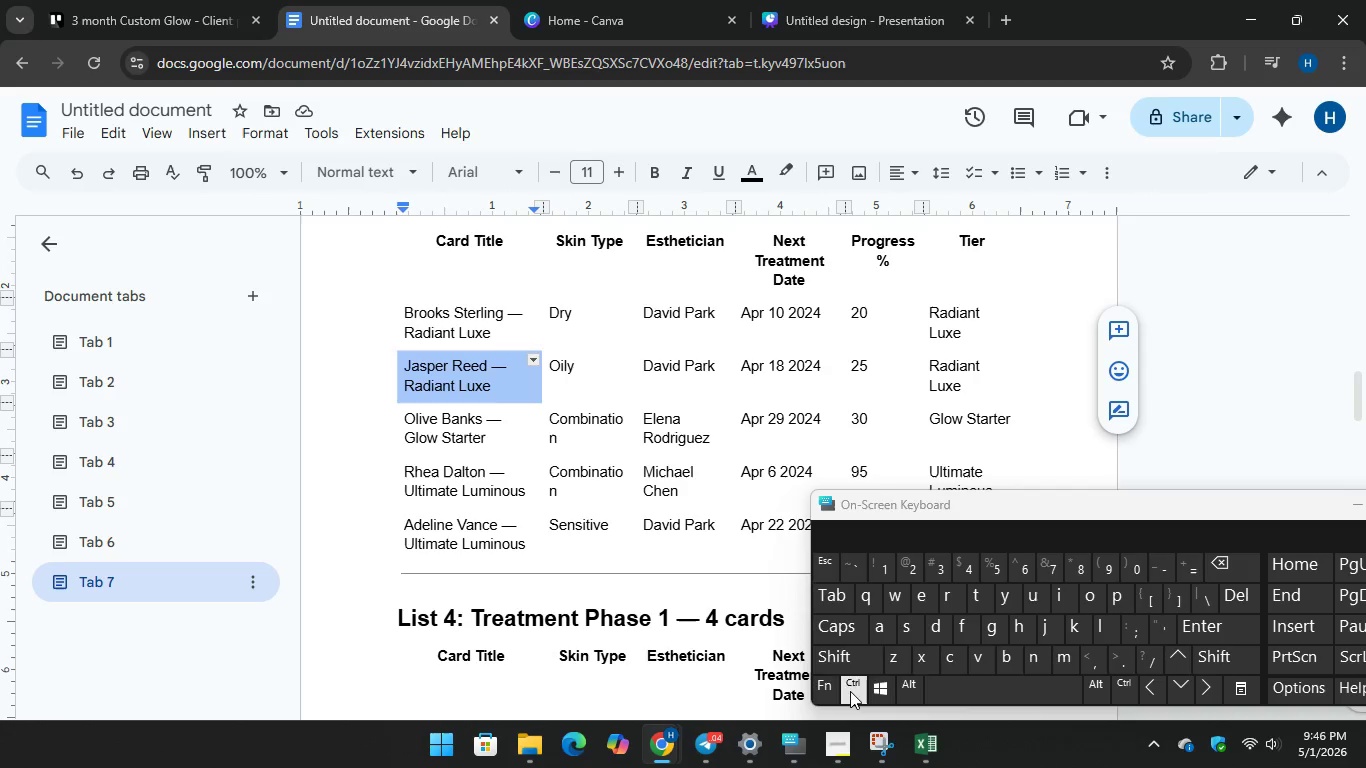 
key(Control+C)
 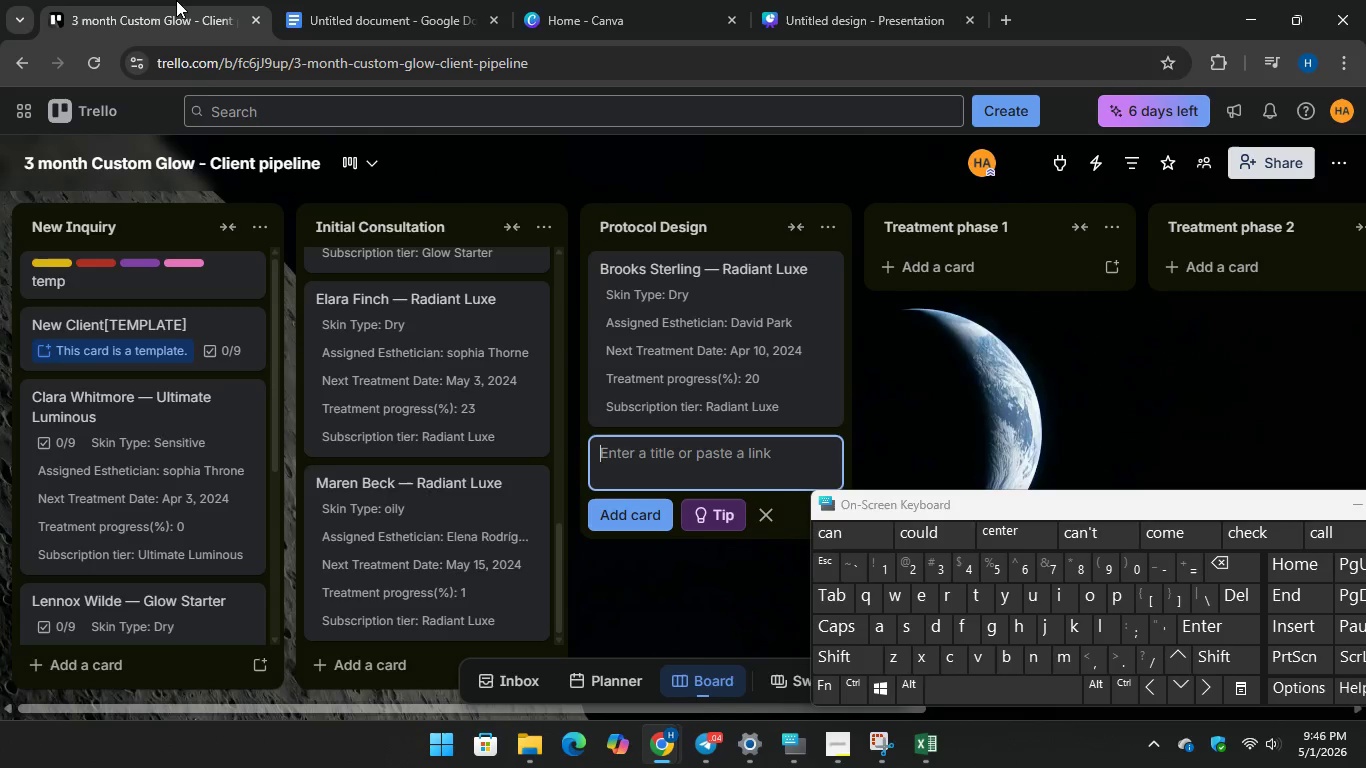 
left_click([176, 0])
 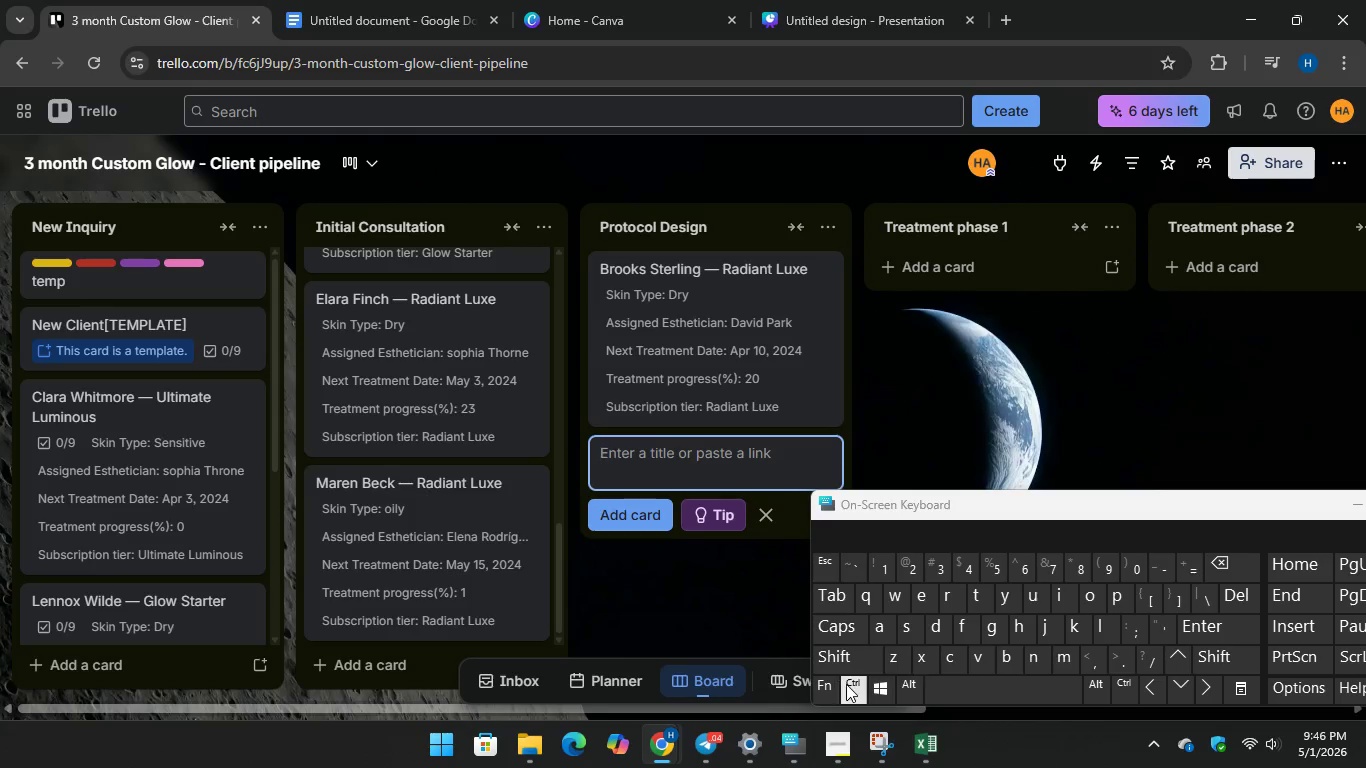 
key(Control+V)
 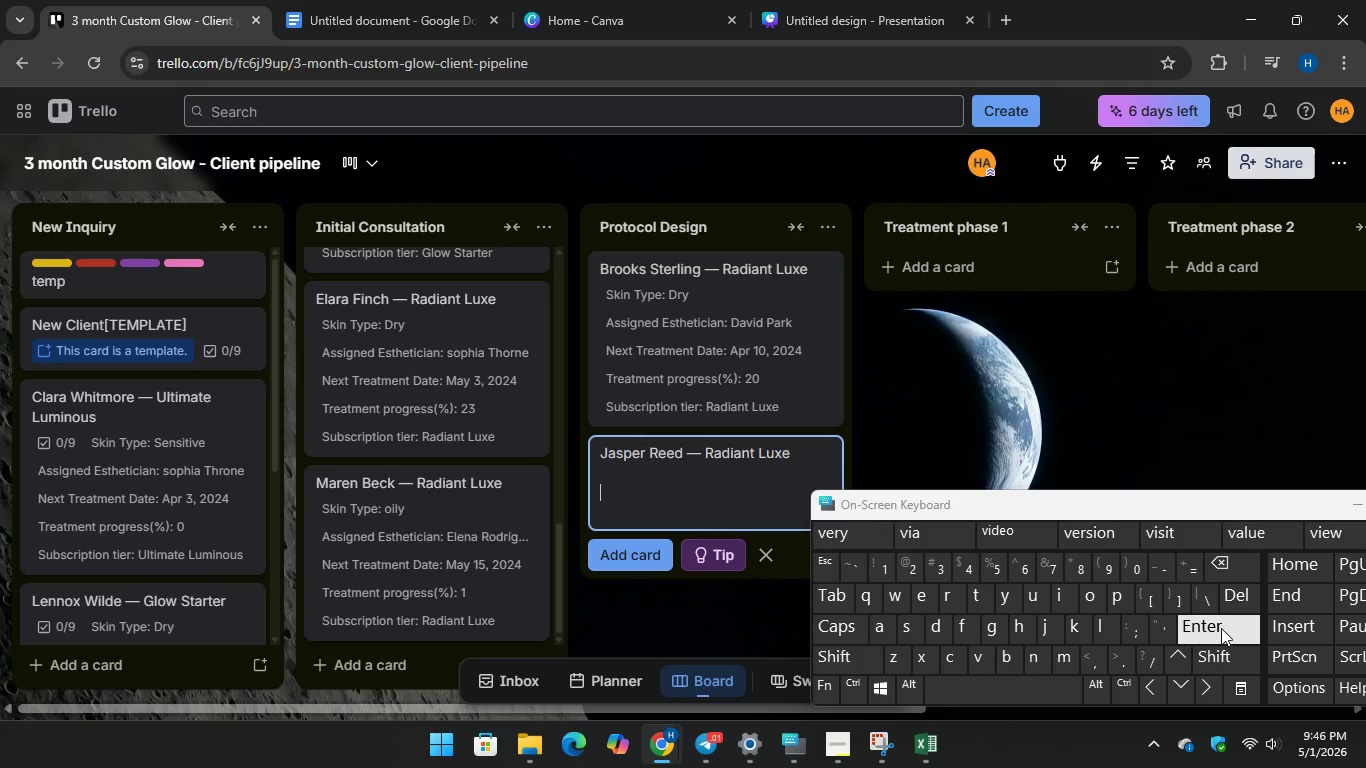 
key(Enter)
 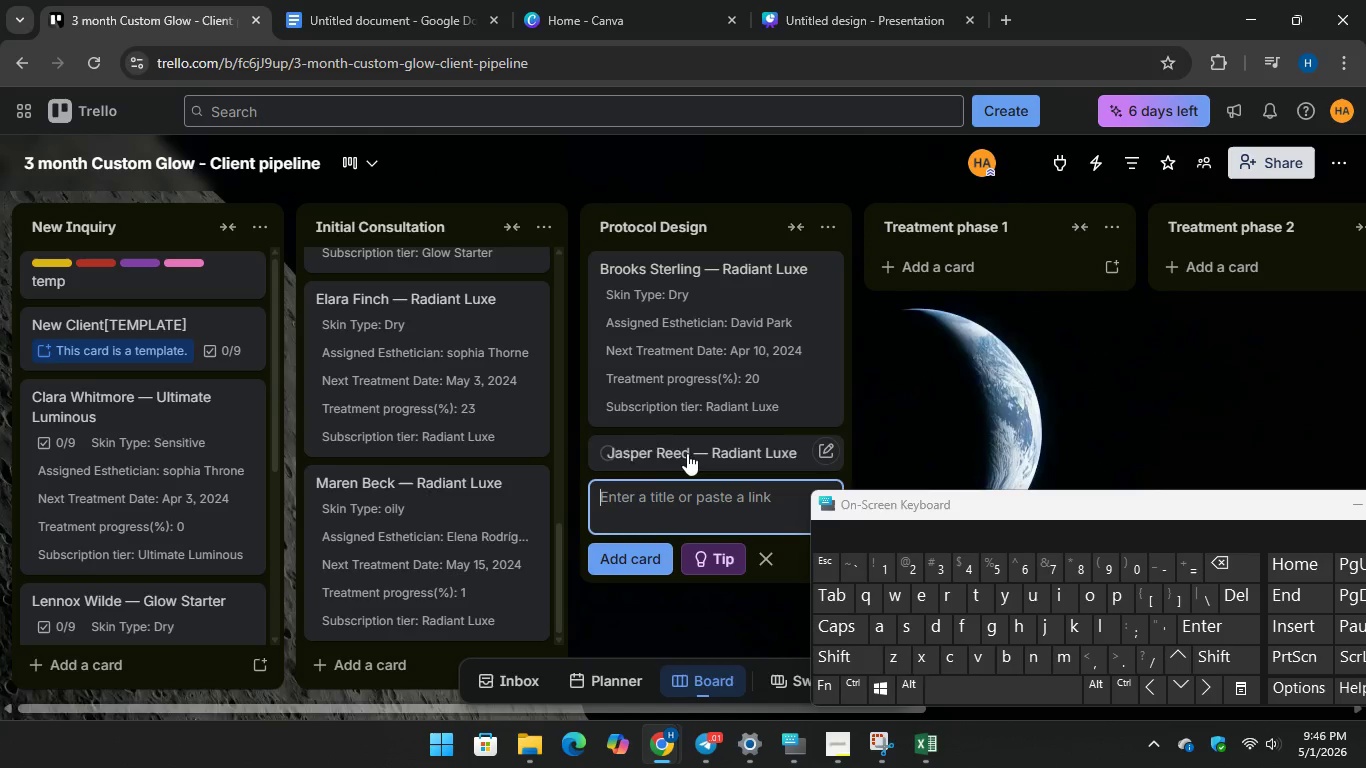 
left_click([686, 450])
 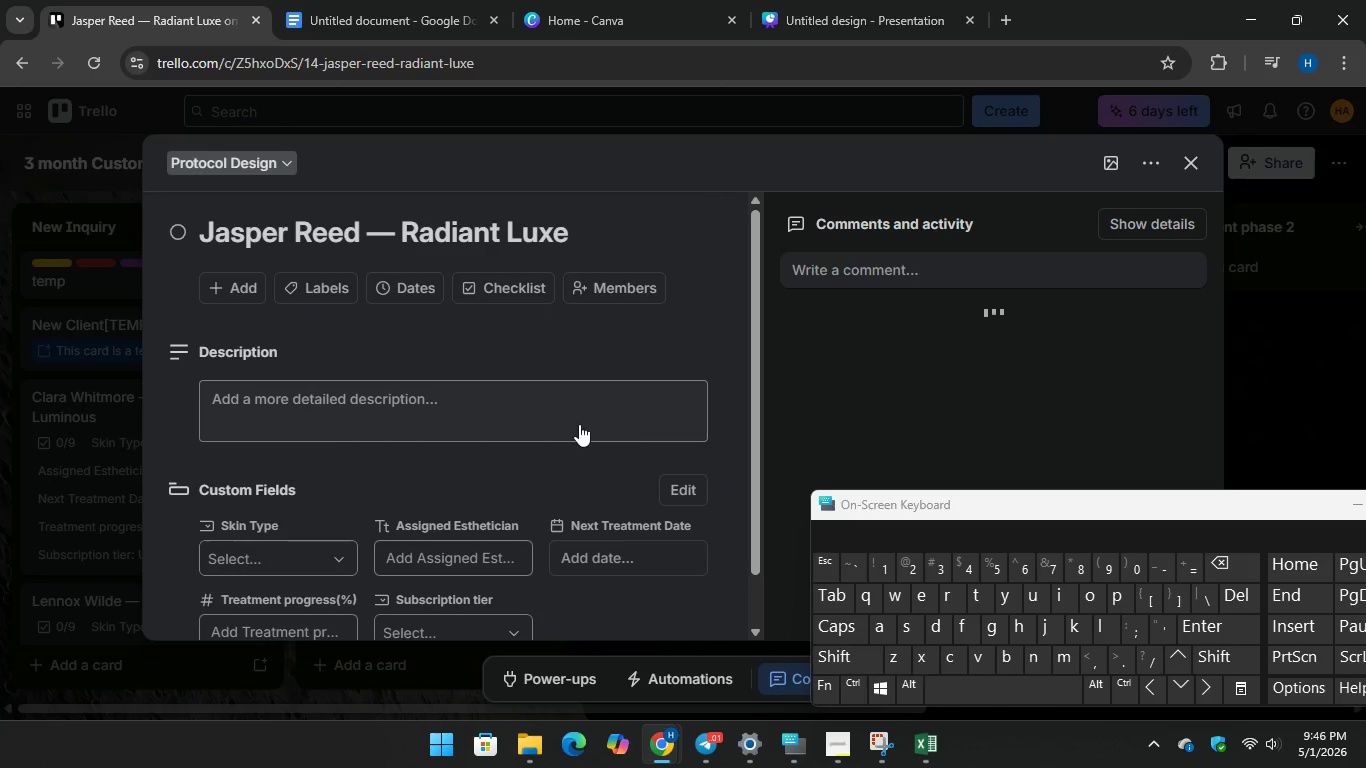 
scroll: coordinate [579, 424], scroll_direction: down, amount: 1.0
 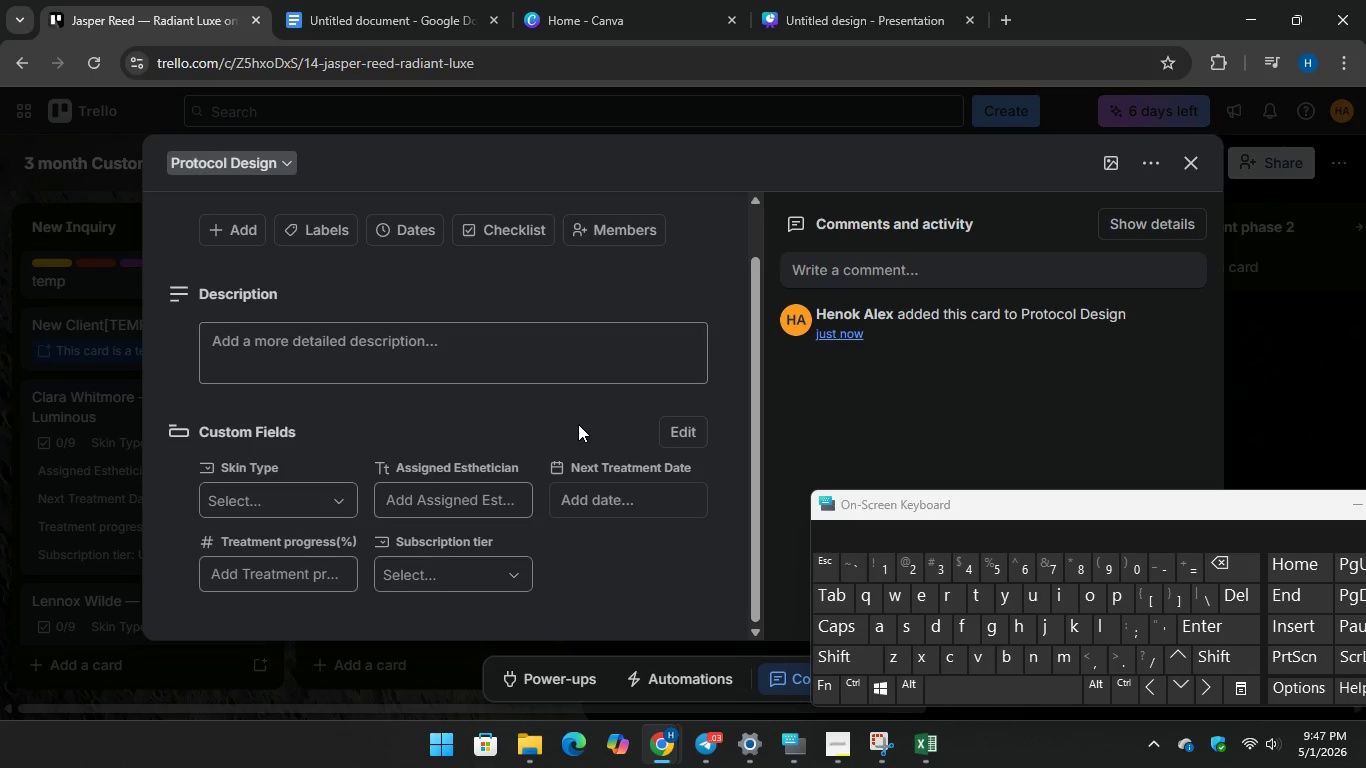 
wait(50.41)
 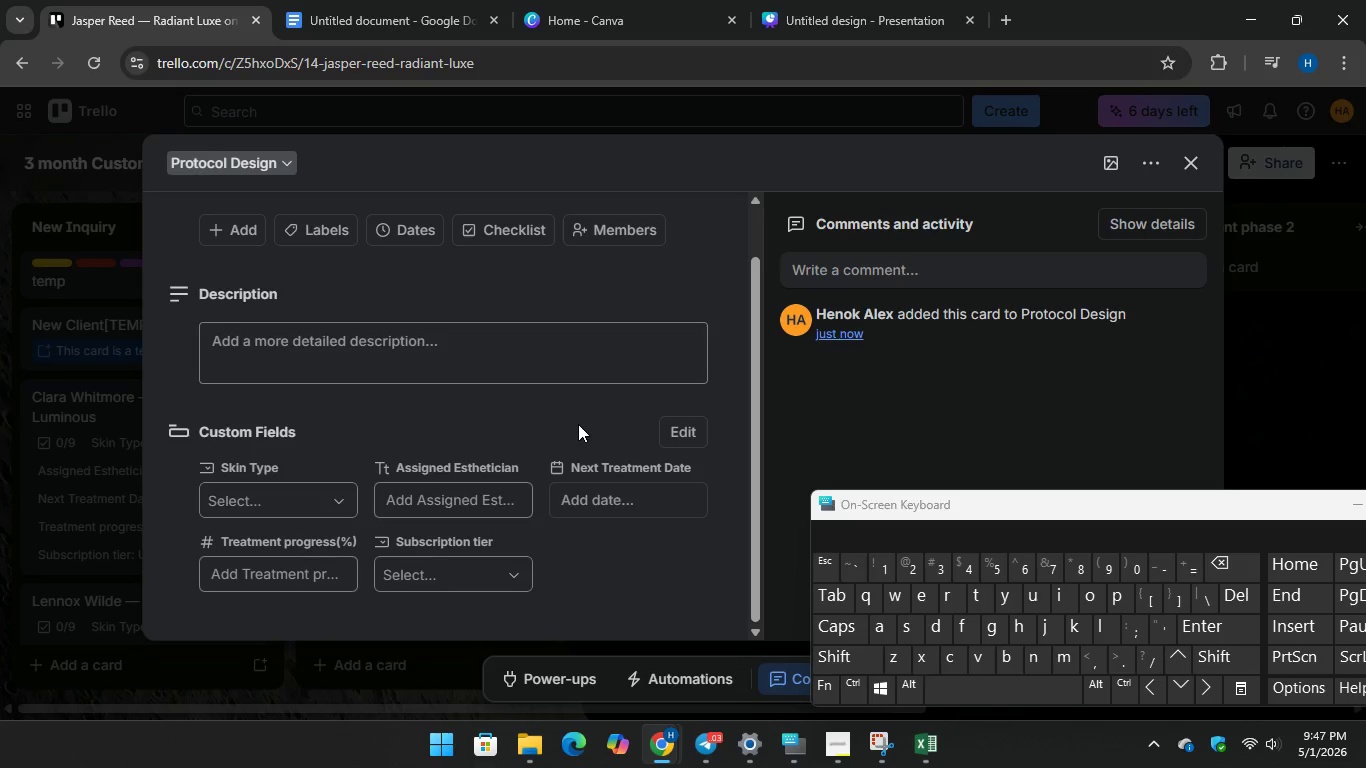 
scroll: coordinate [358, 303], scroll_direction: up, amount: 3.0
 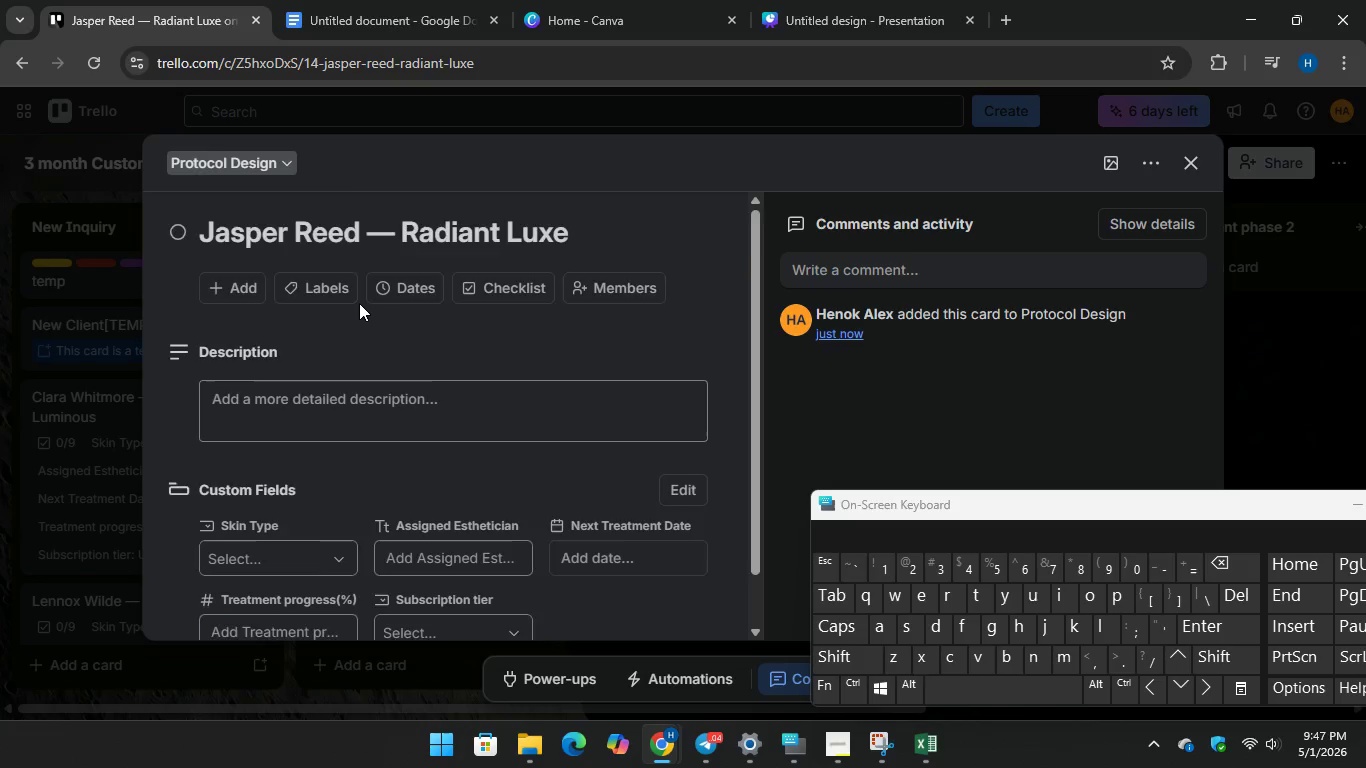 
scroll: coordinate [359, 303], scroll_direction: down, amount: 2.0
 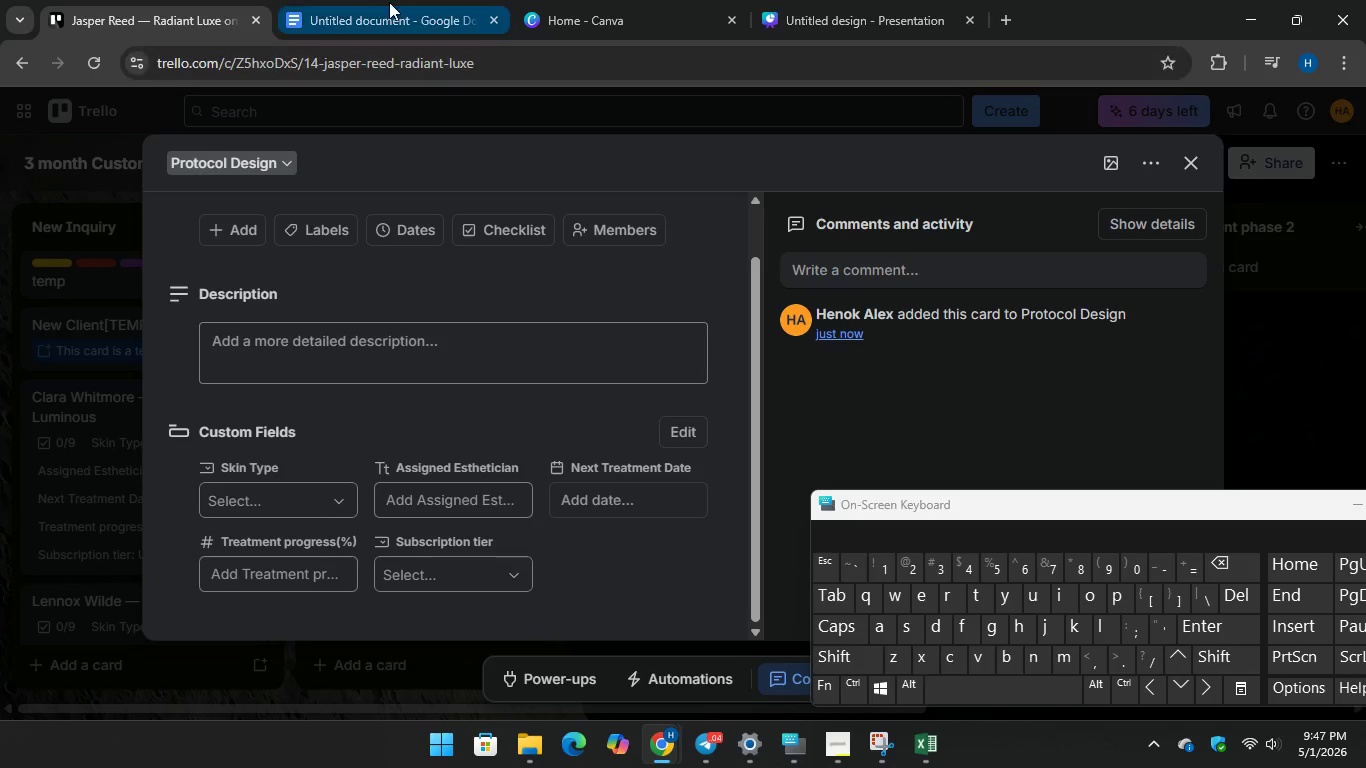 
left_click([380, 0])
 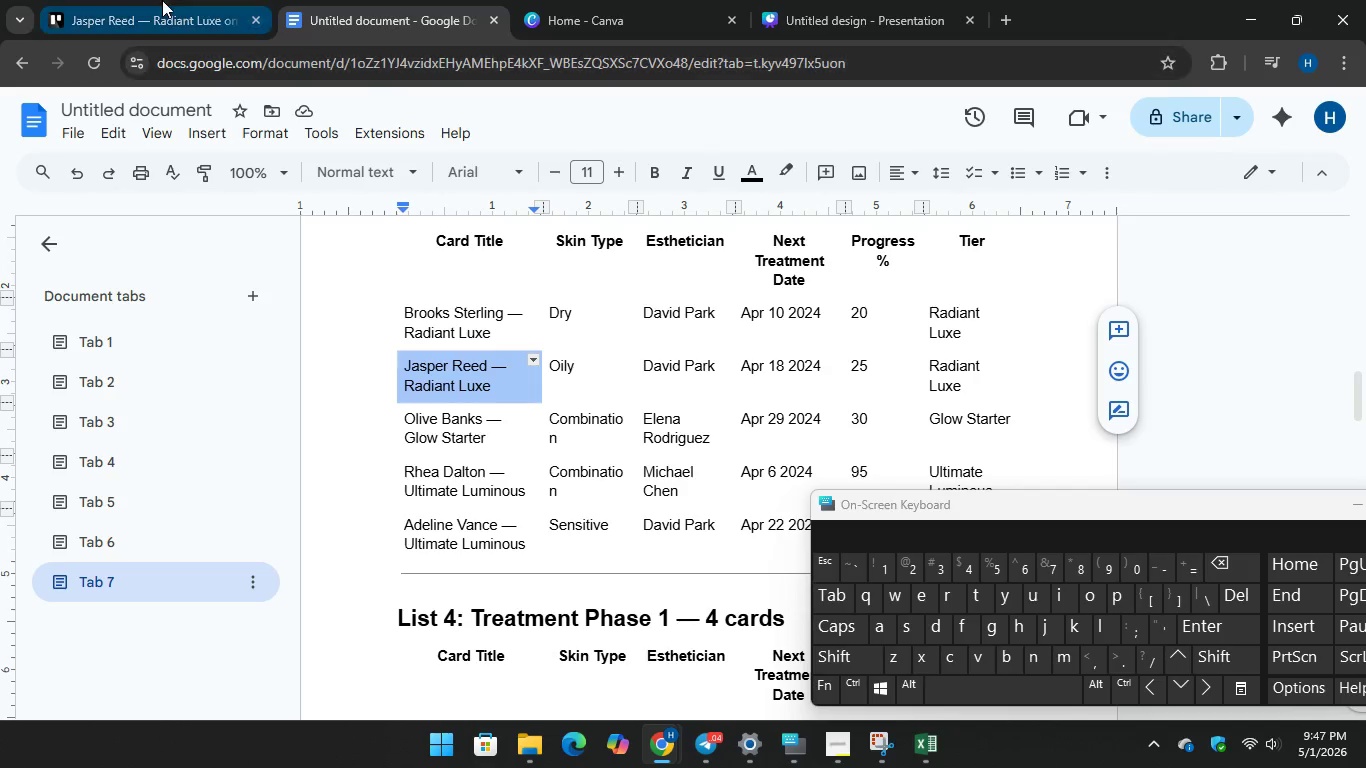 
left_click([162, 0])
 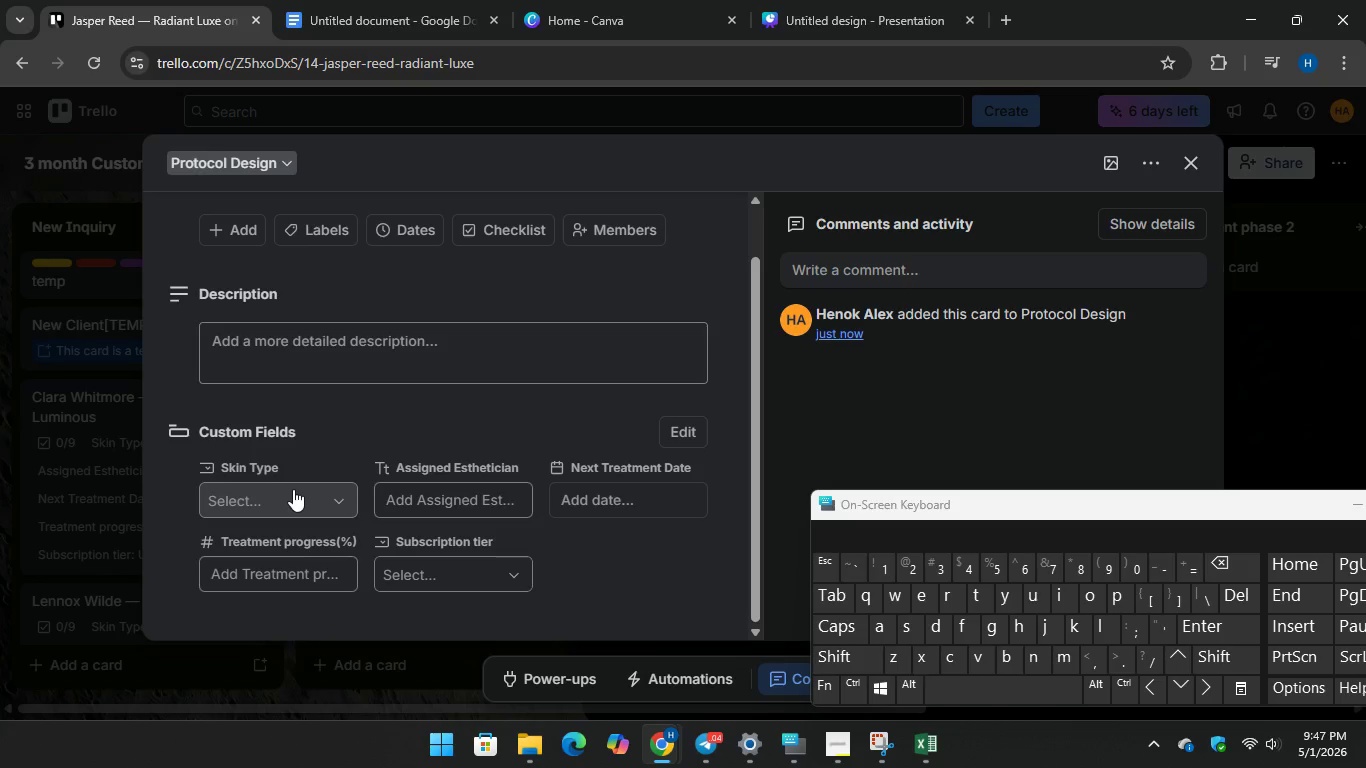 
left_click([291, 494])
 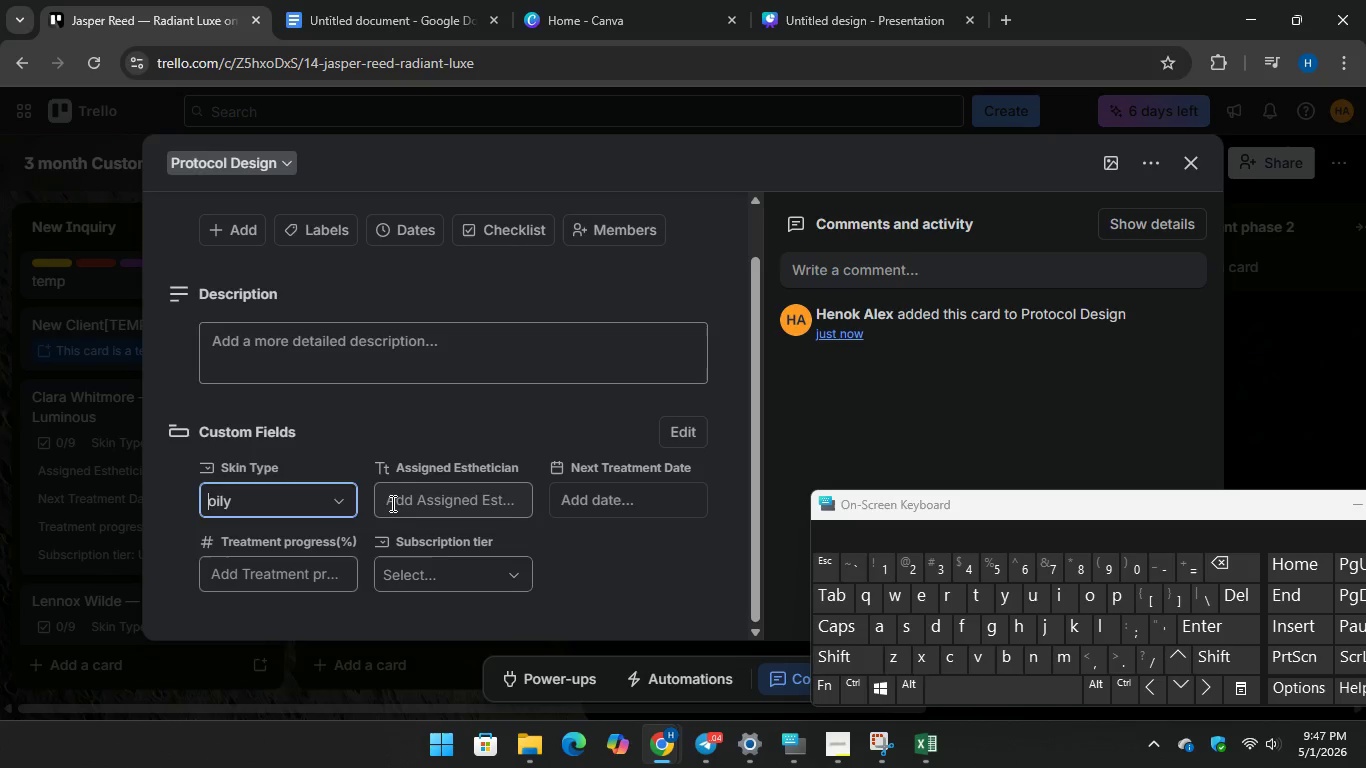 
left_click([393, 501])
 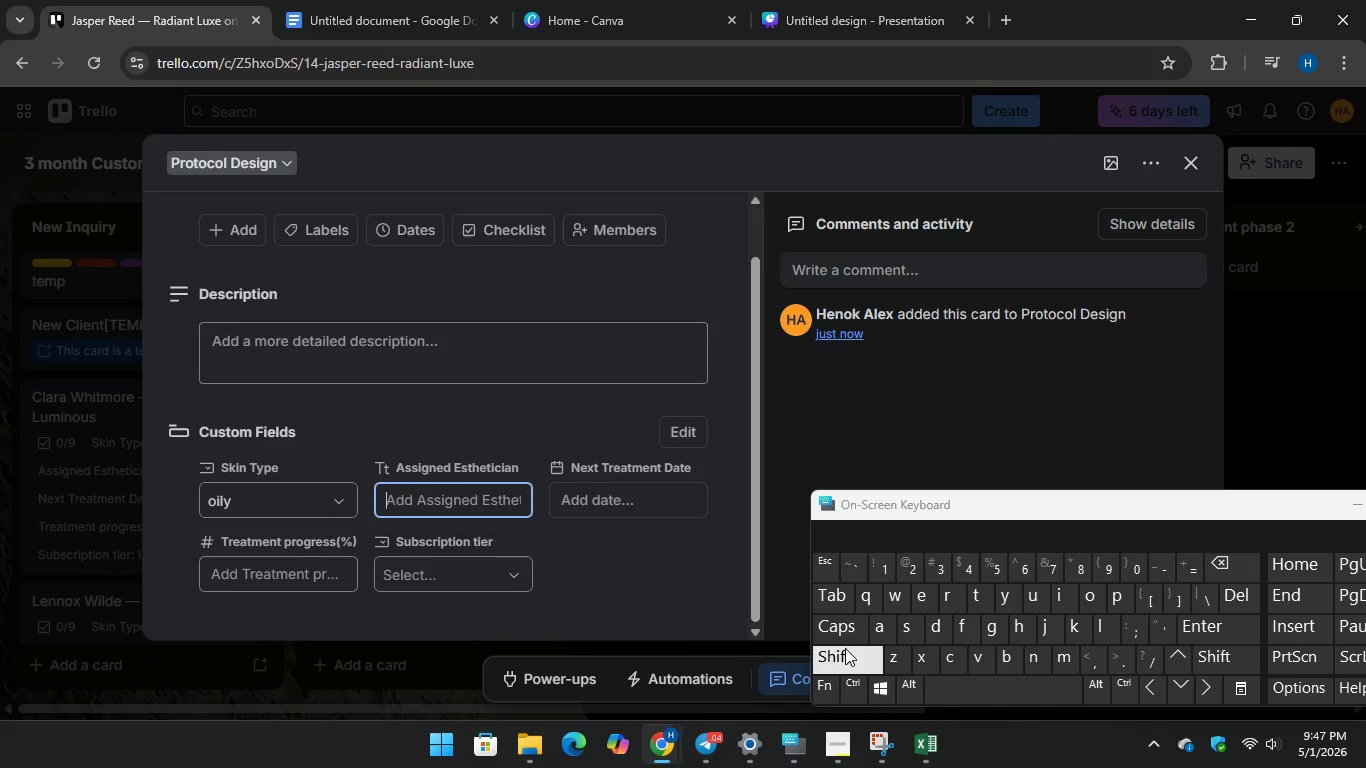 
type(David Park)
 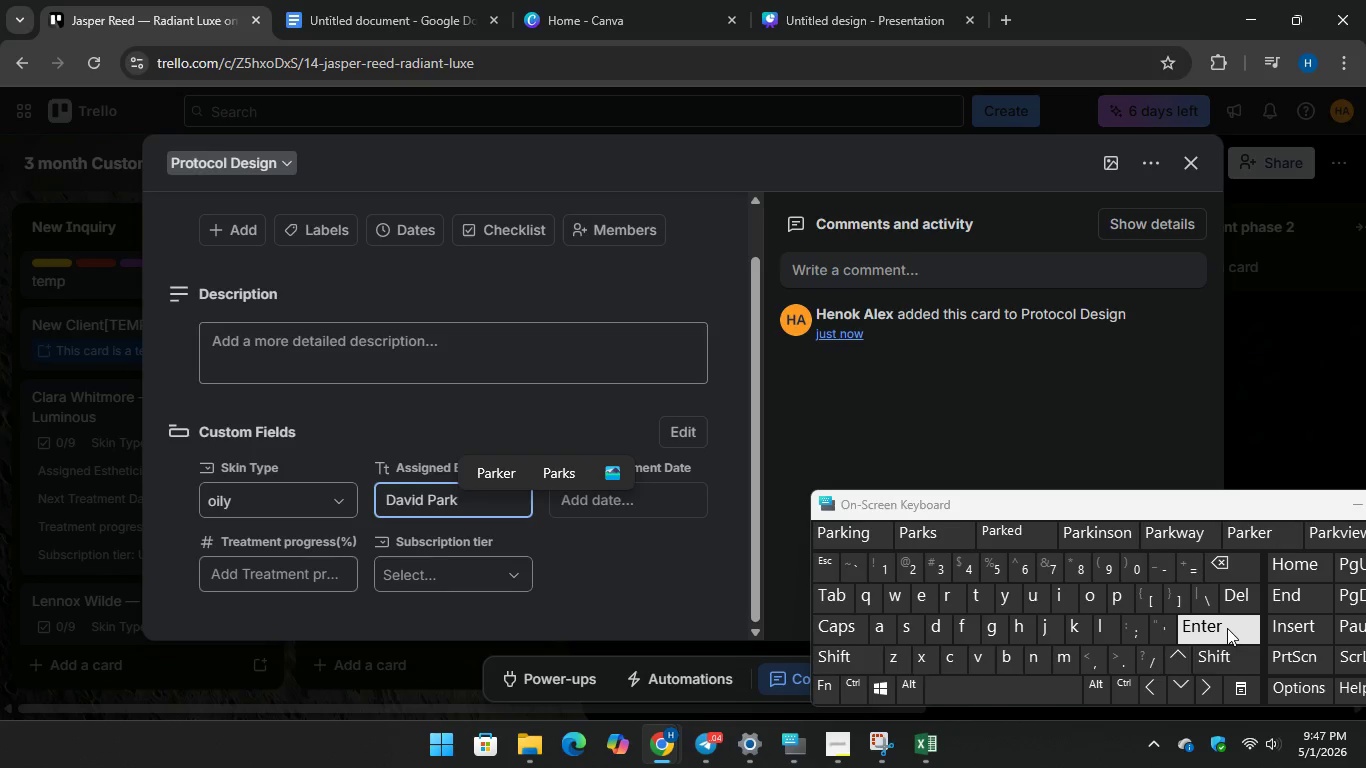 
key(Enter)
 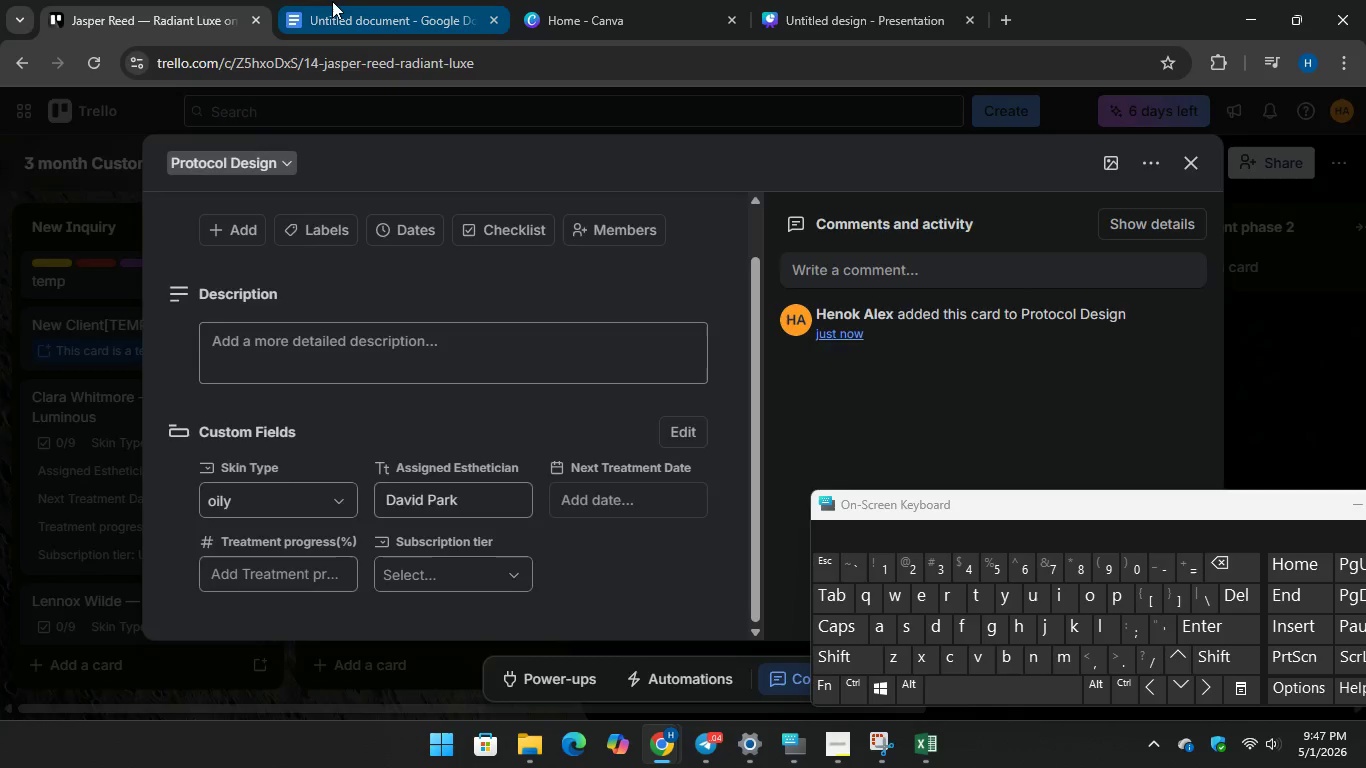 
left_click([332, 1])
 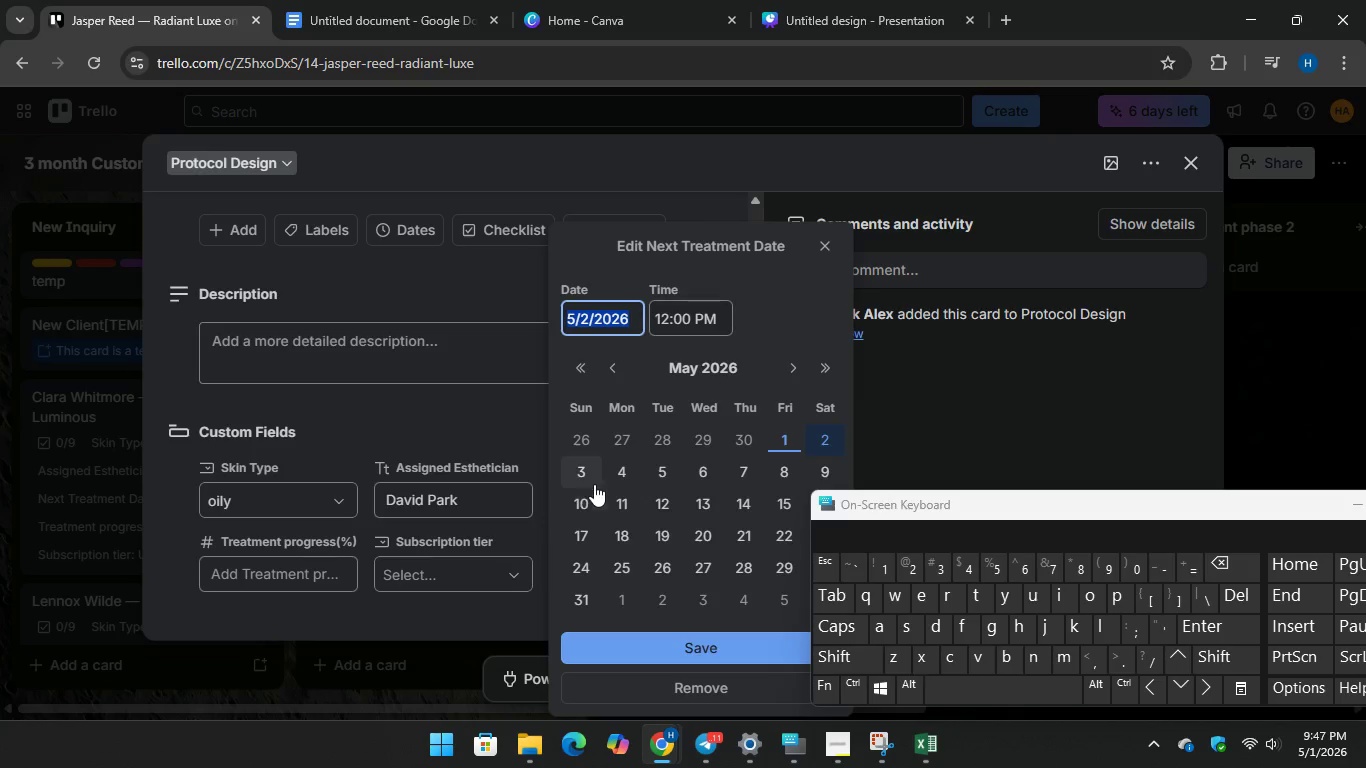 
wait(5.59)
 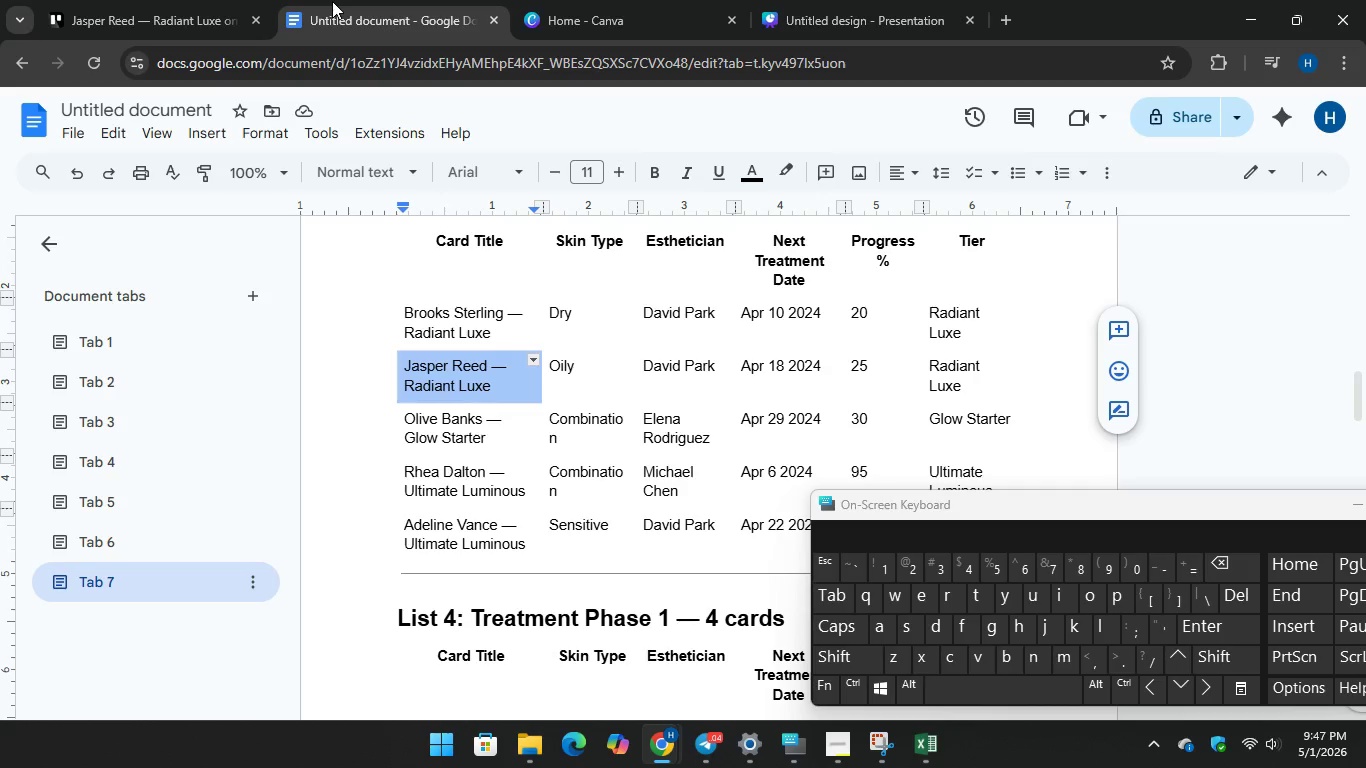 
double_click([582, 374])
 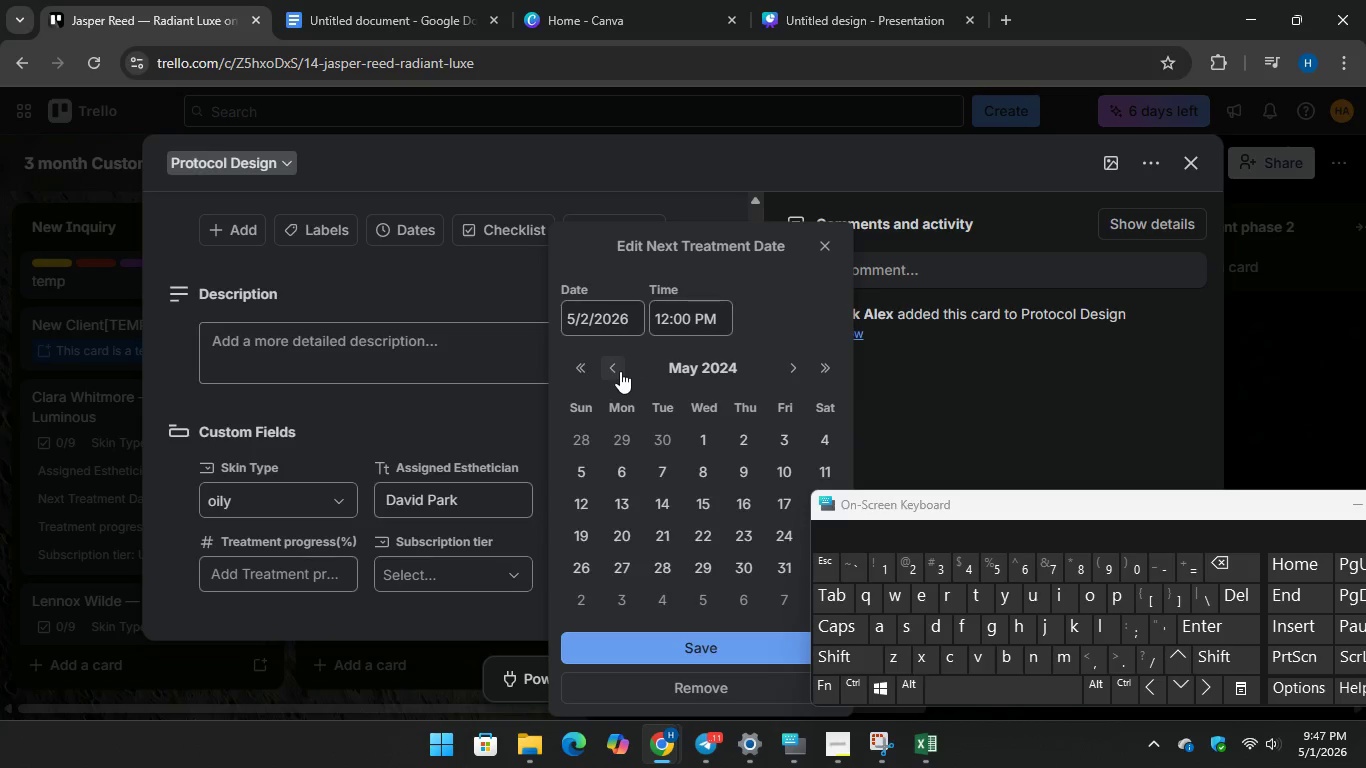 
left_click([620, 371])
 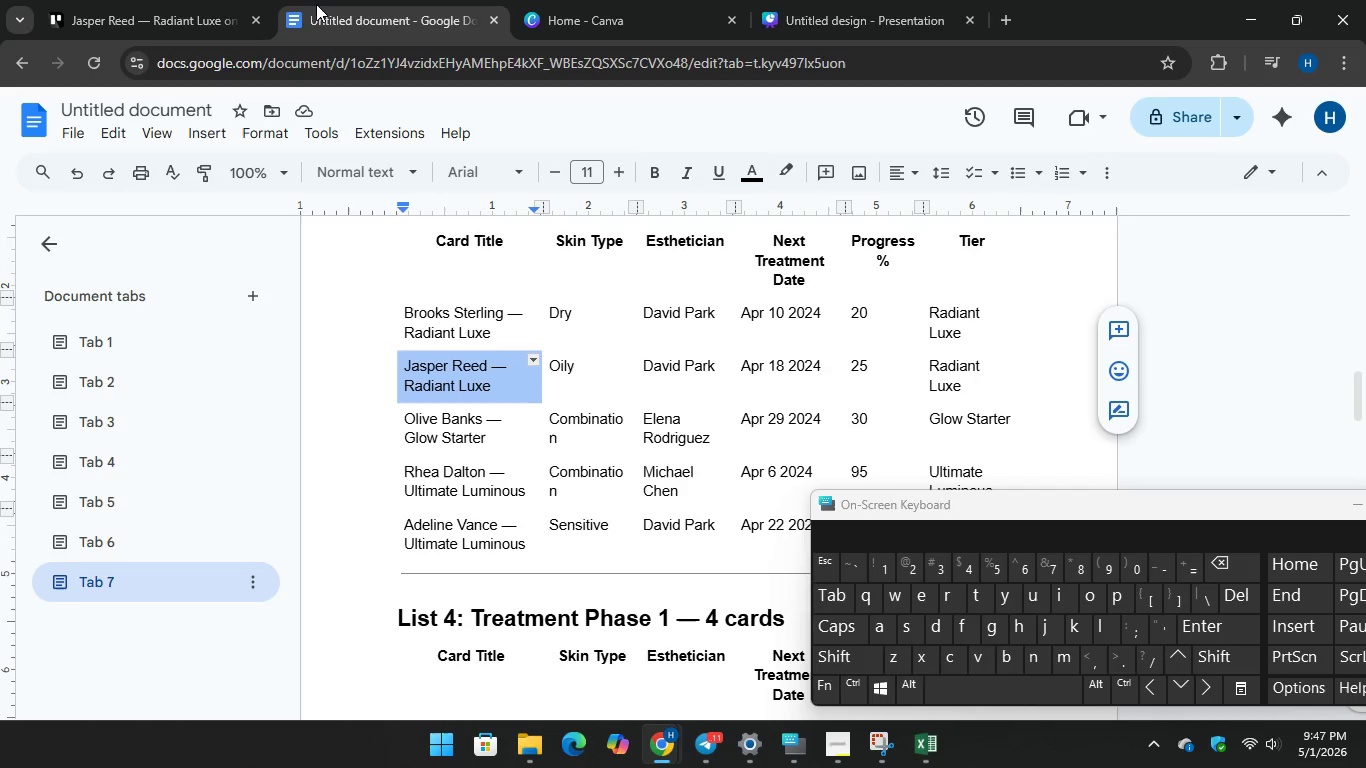 
wait(5.47)
 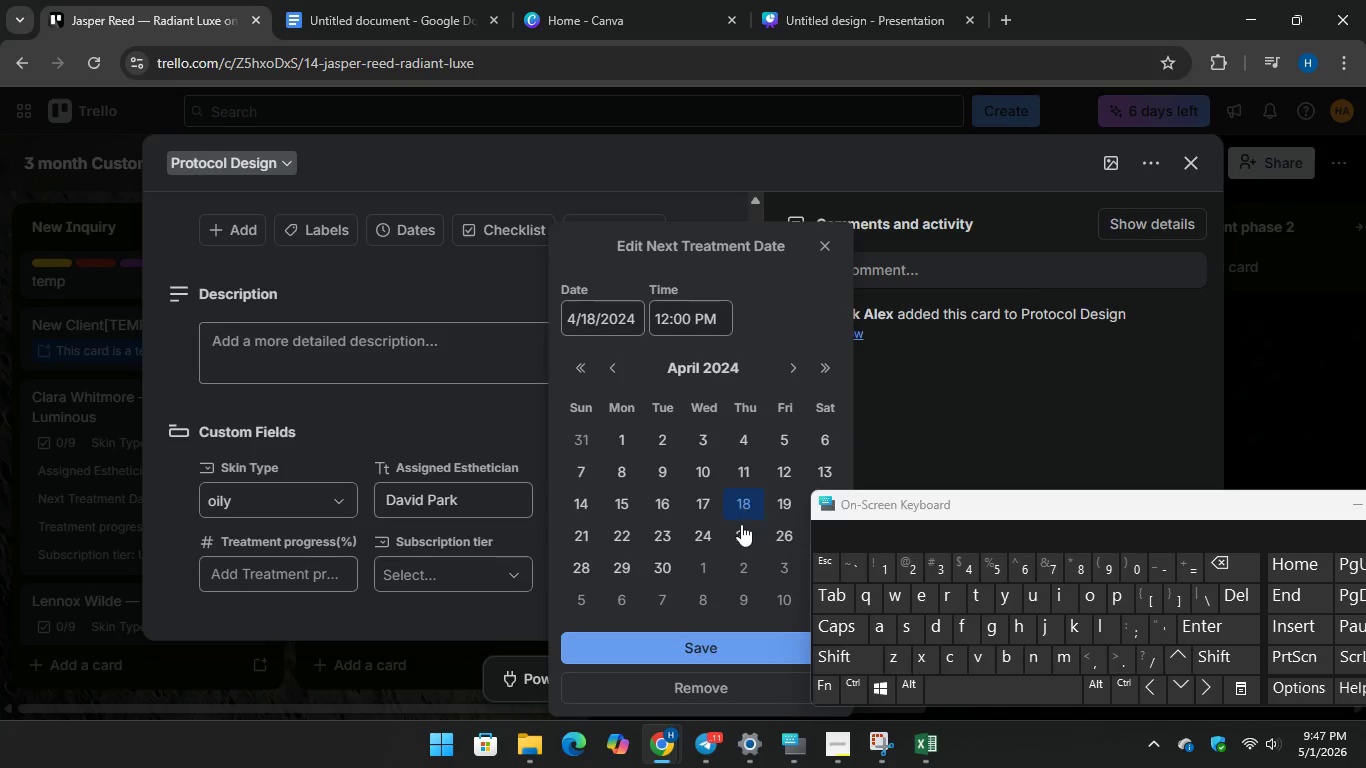 
left_click([156, 0])
 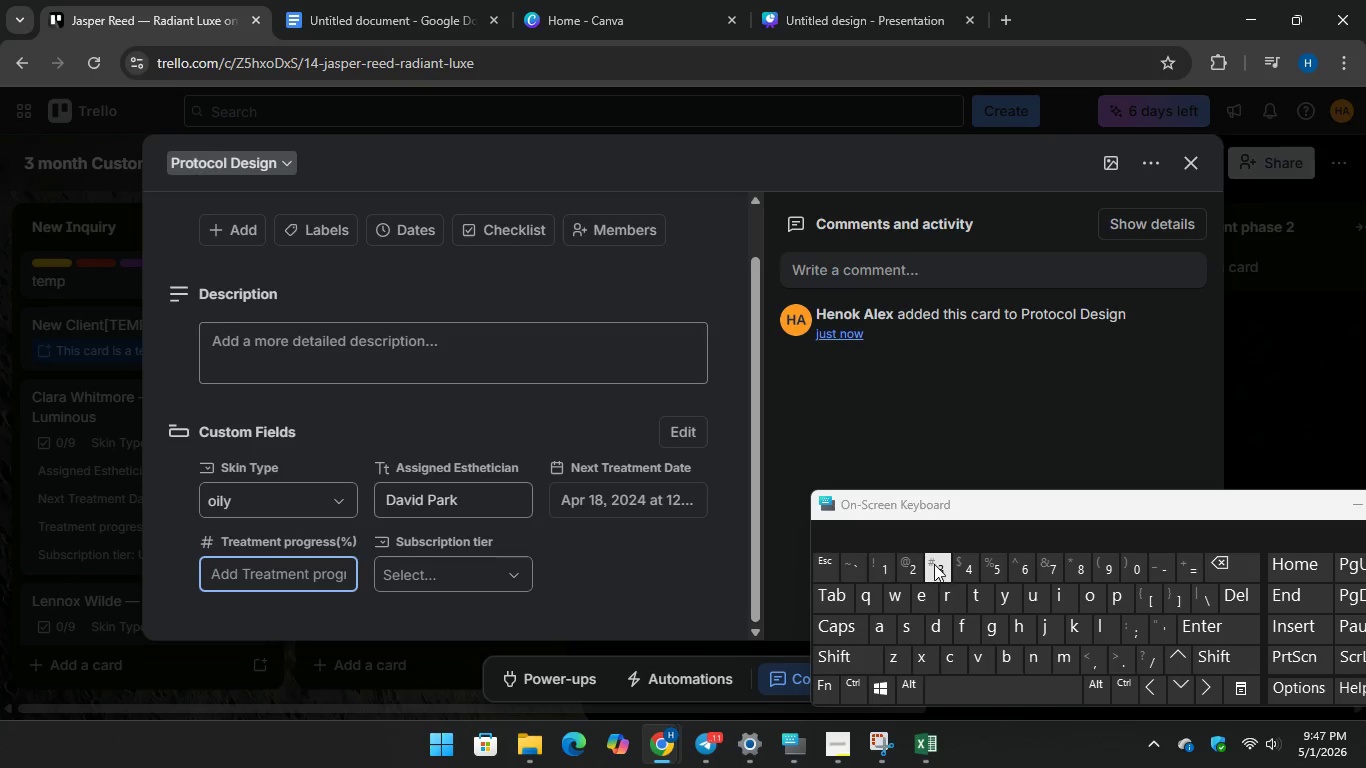 
type(25)
 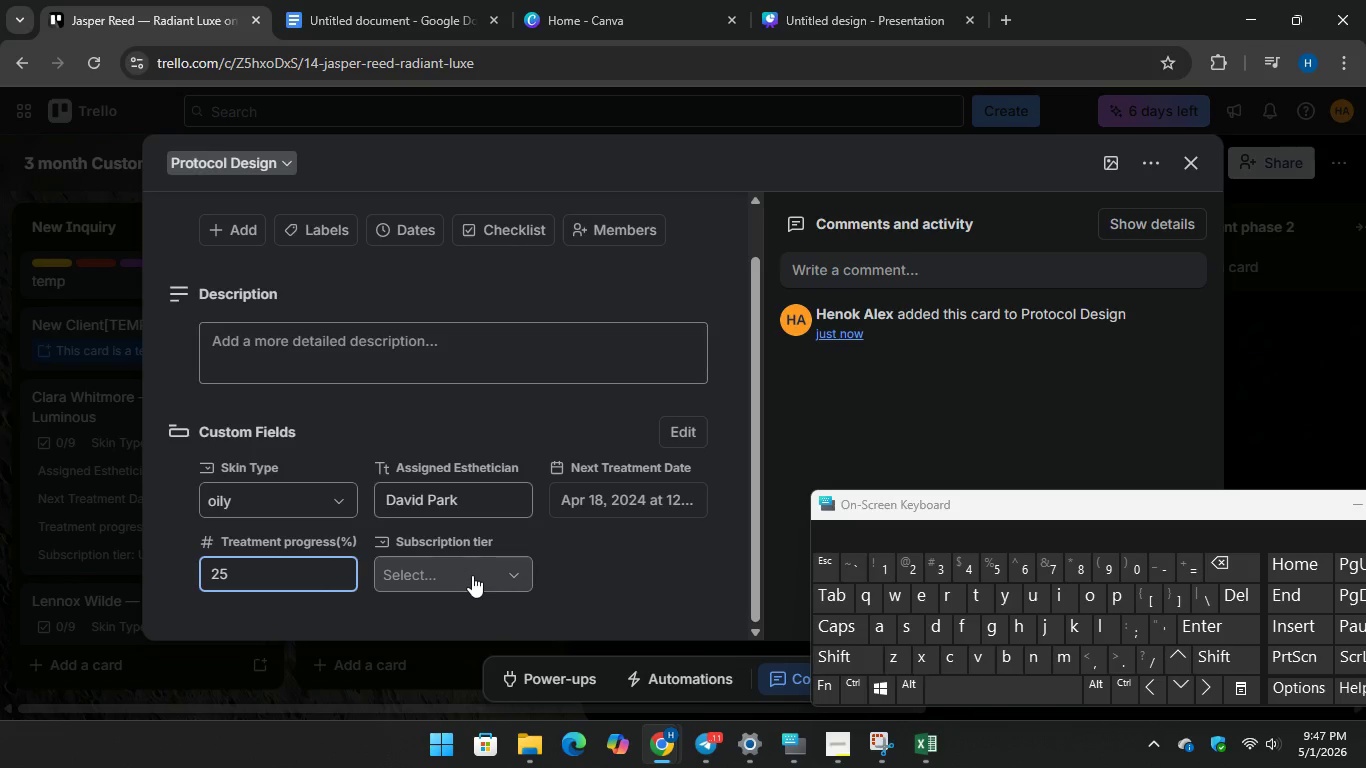 
left_click([472, 575])
 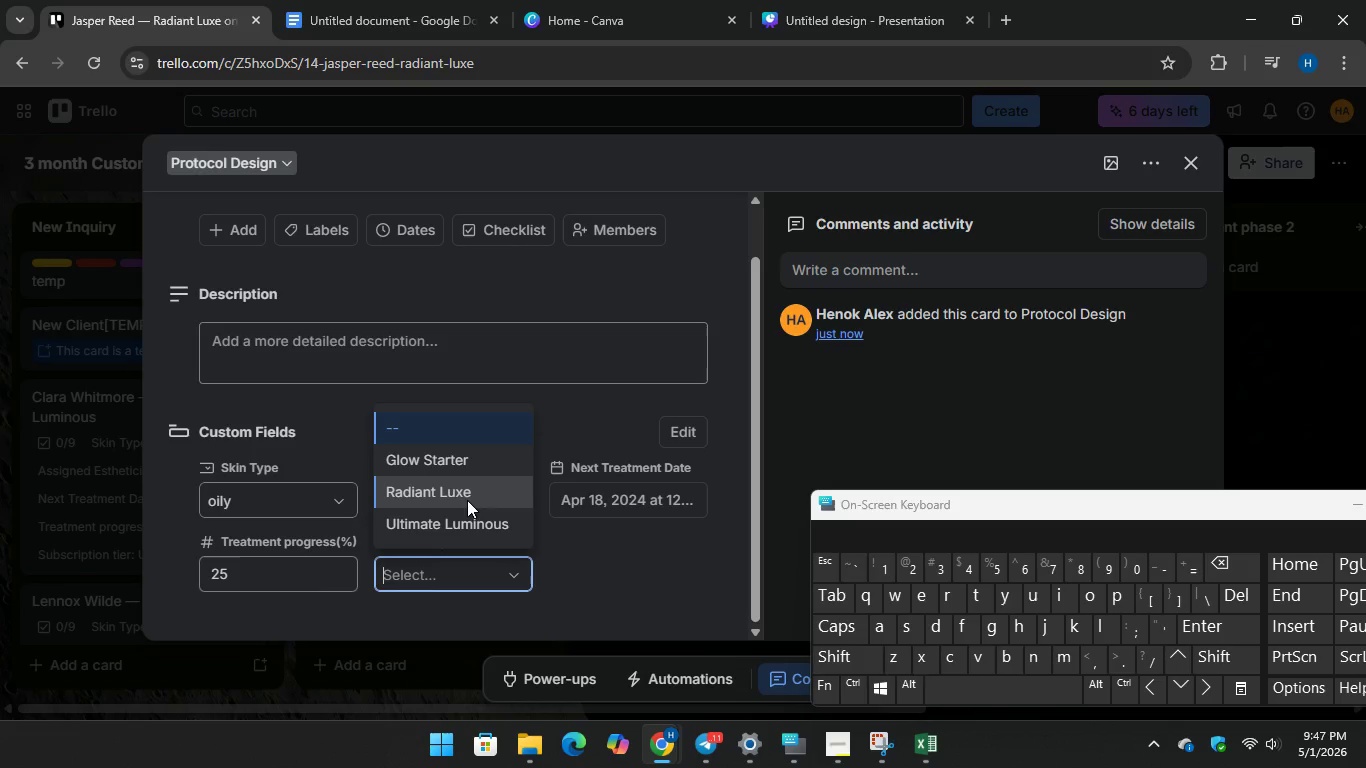 
left_click([467, 500])
 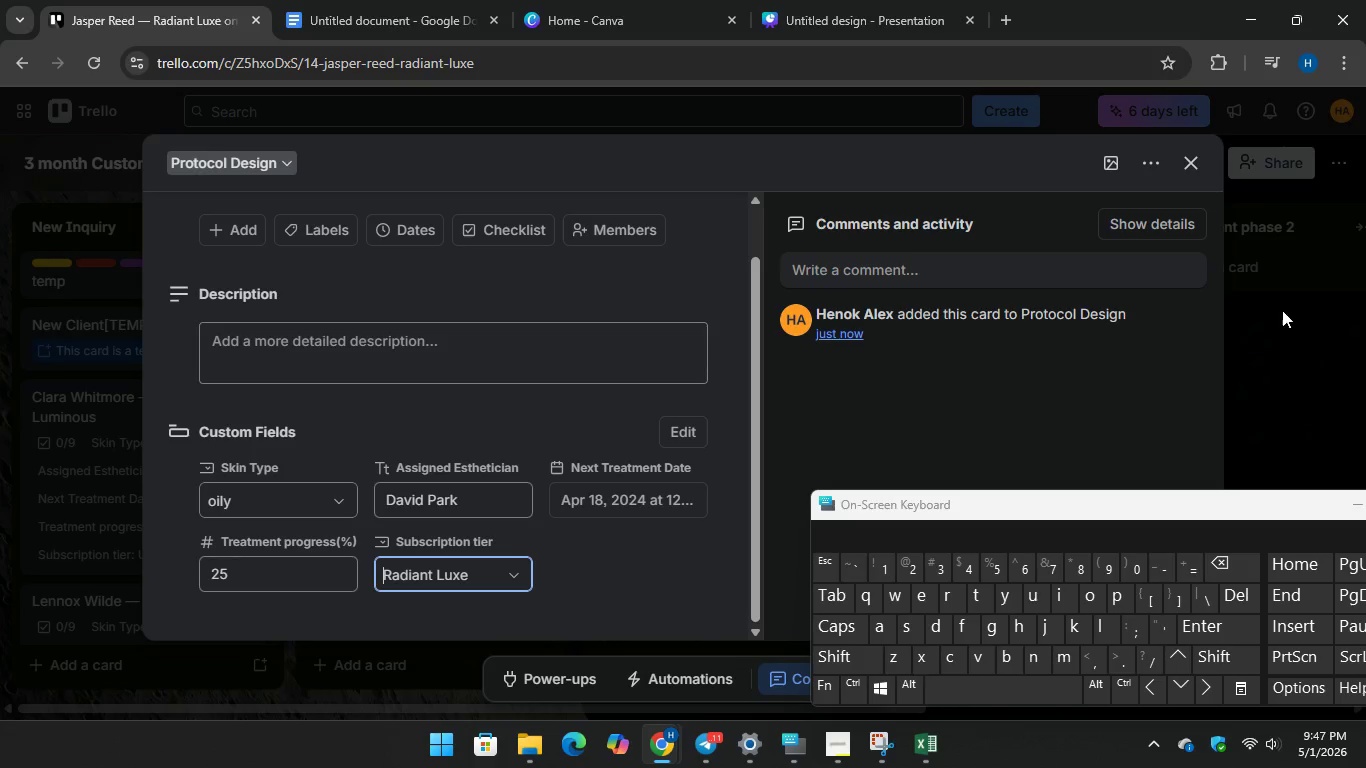 
left_click([1311, 342])
 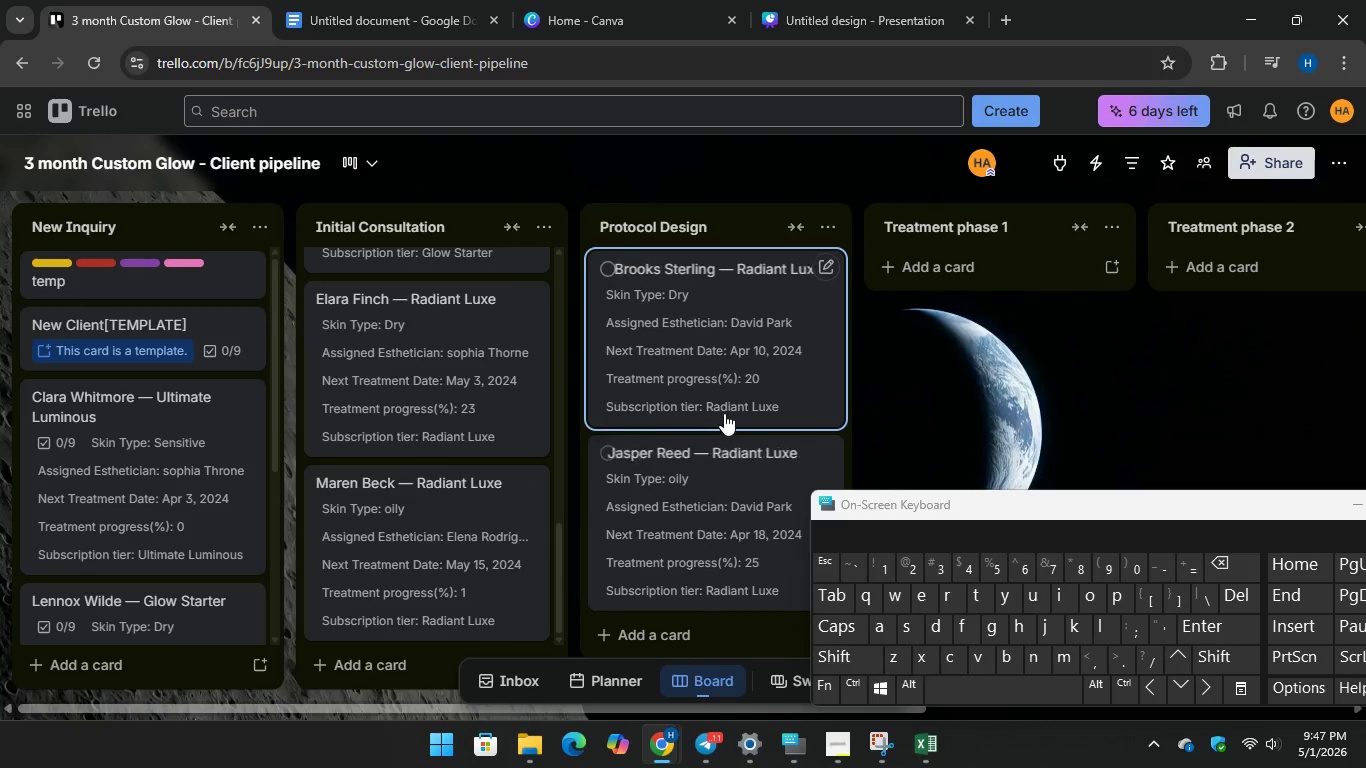 
scroll: coordinate [725, 413], scroll_direction: down, amount: 3.0
 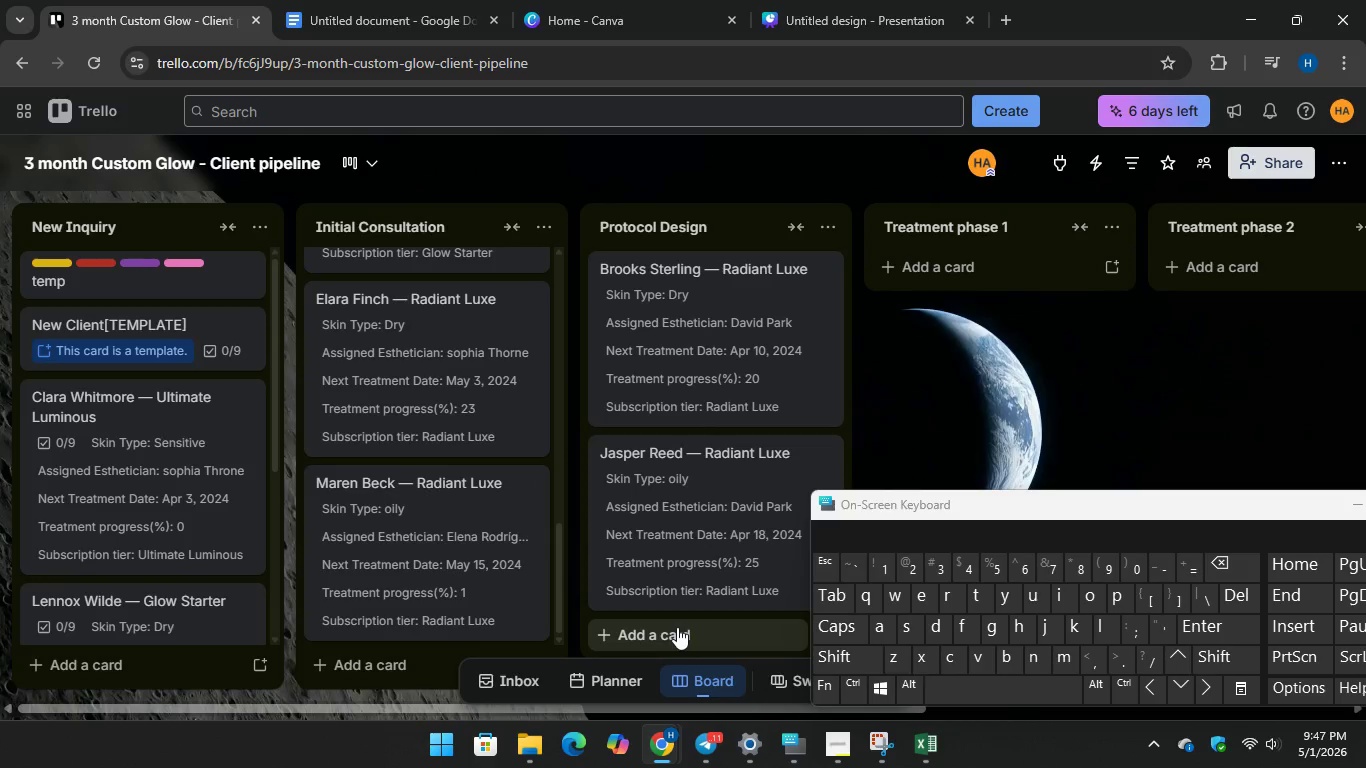 
left_click([677, 627])
 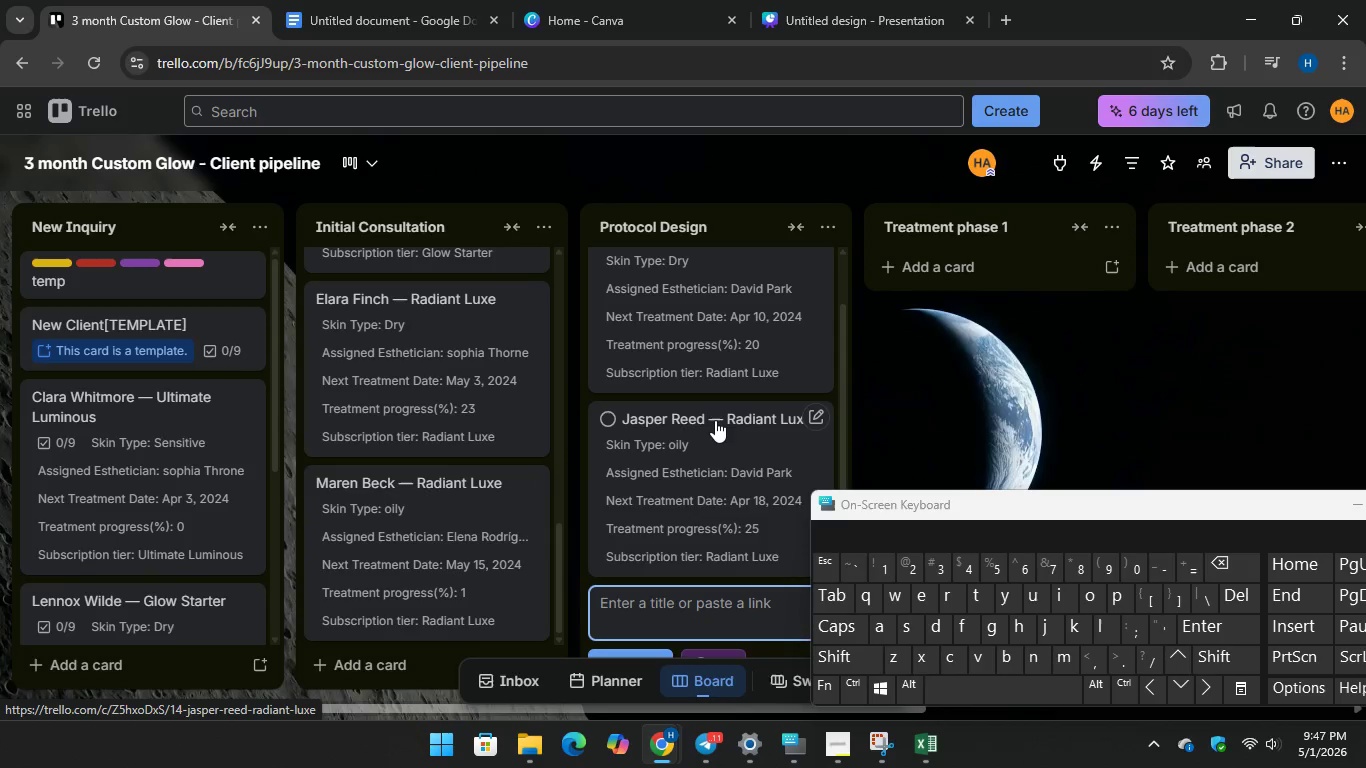 
scroll: coordinate [715, 420], scroll_direction: down, amount: 3.0
 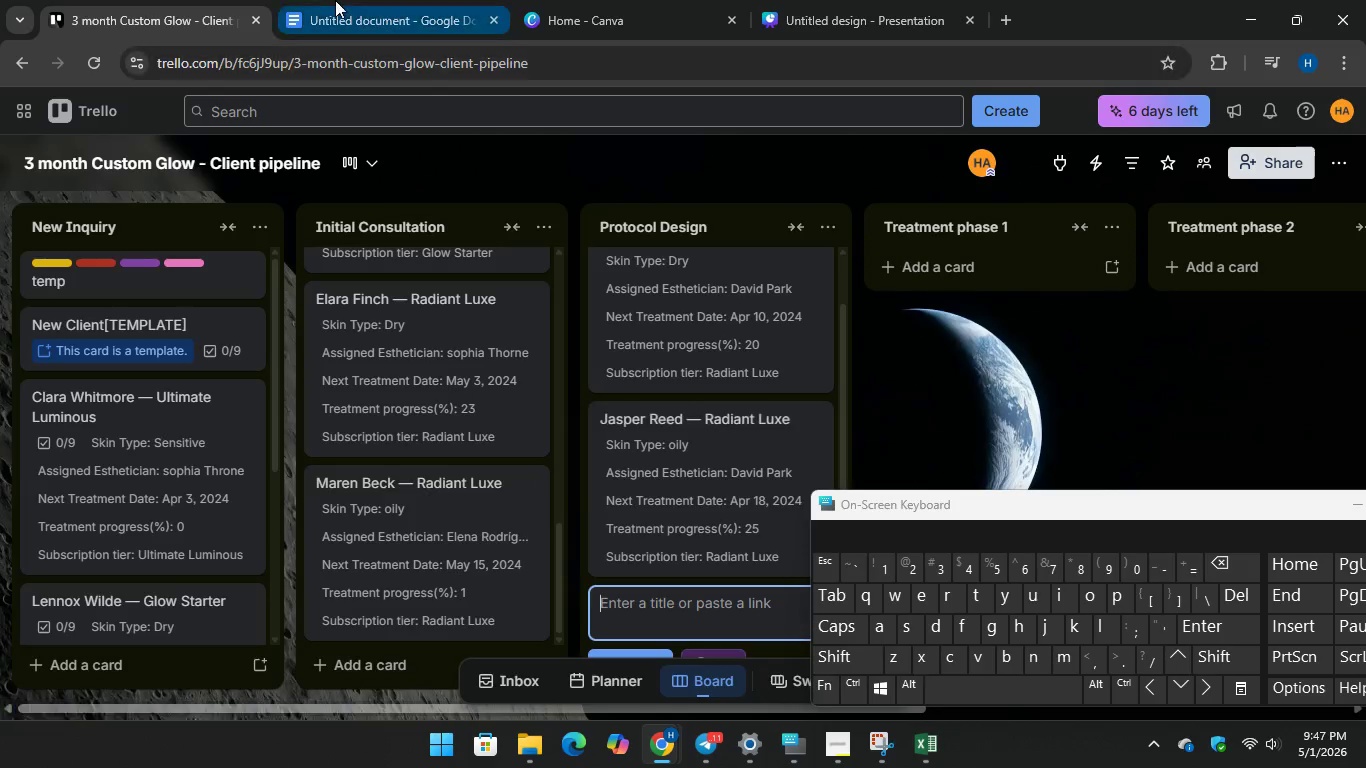 
left_click([335, 0])
 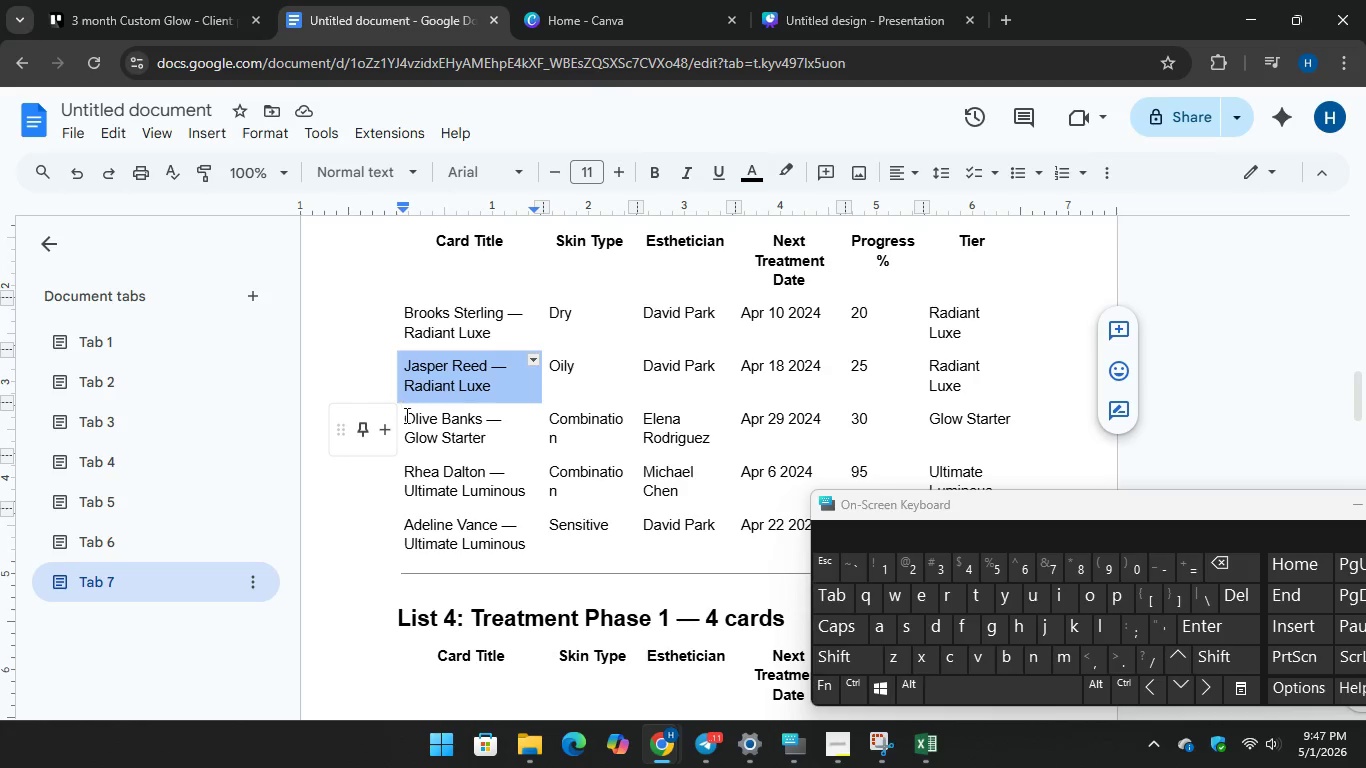 
left_click_drag(start_coordinate=[405, 415], to_coordinate=[487, 440])
 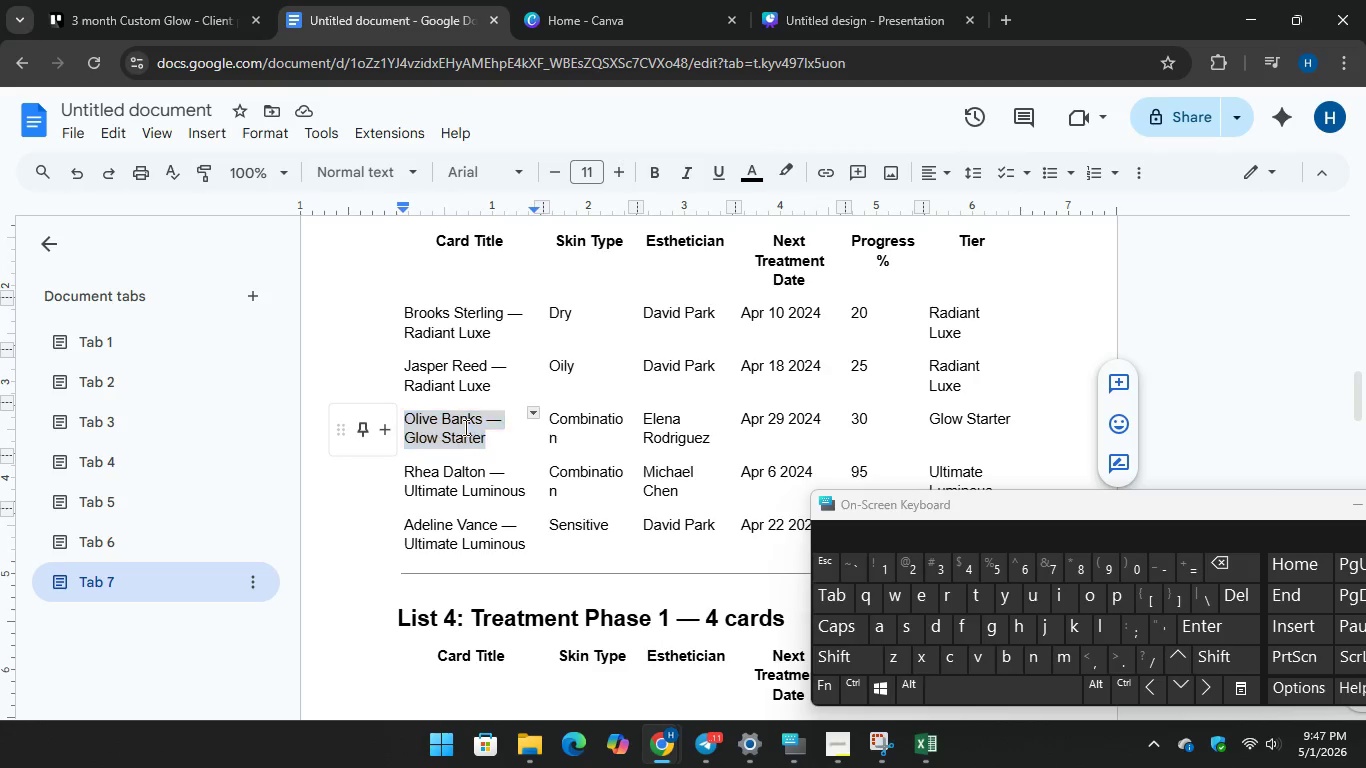 
right_click([464, 427])
 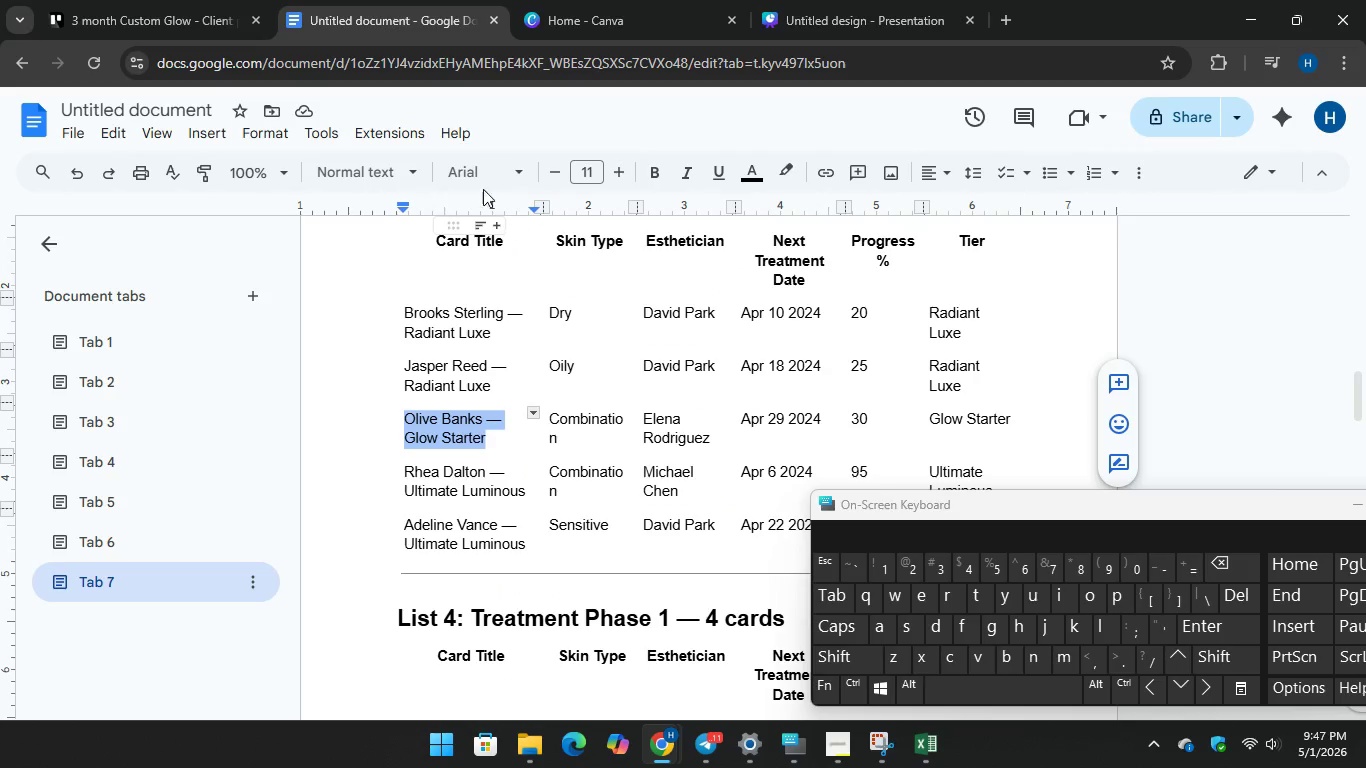 
left_click([117, 0])
 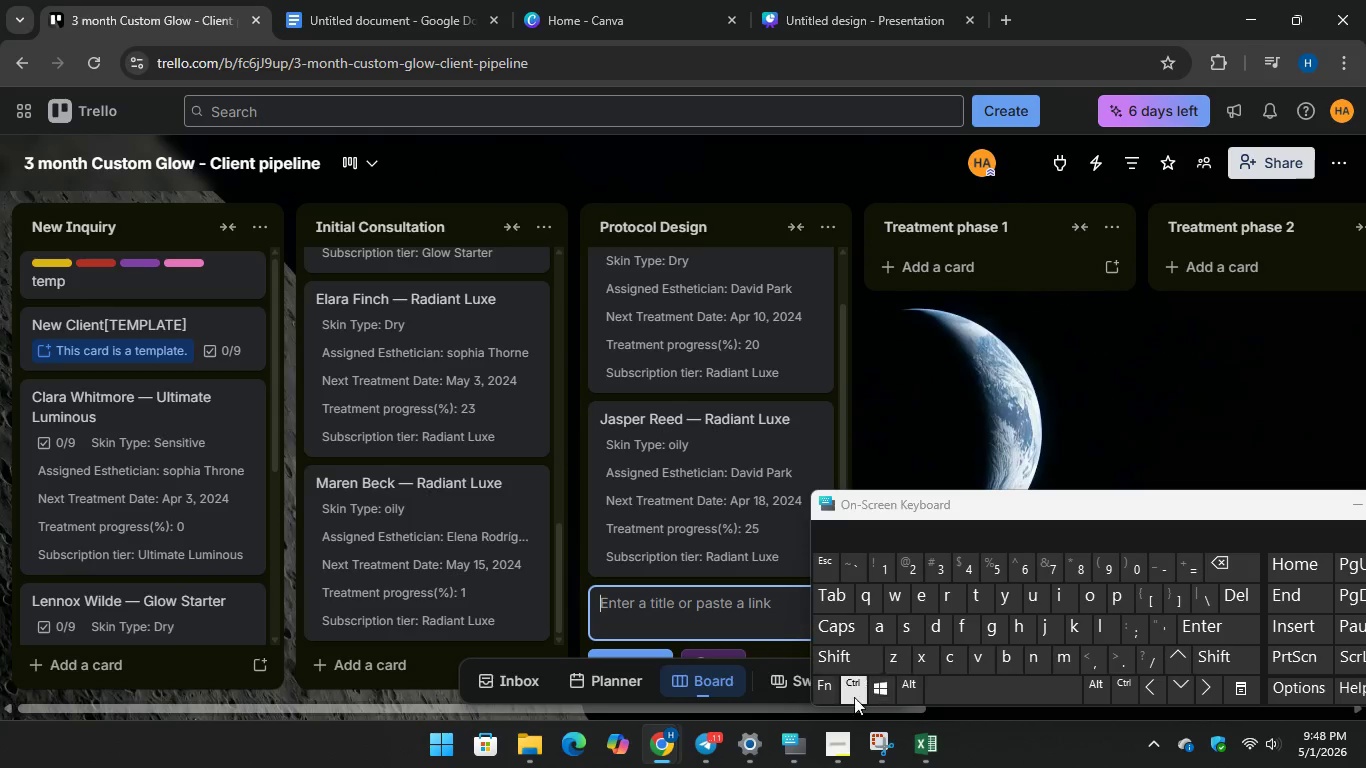 
key(Control+V)
 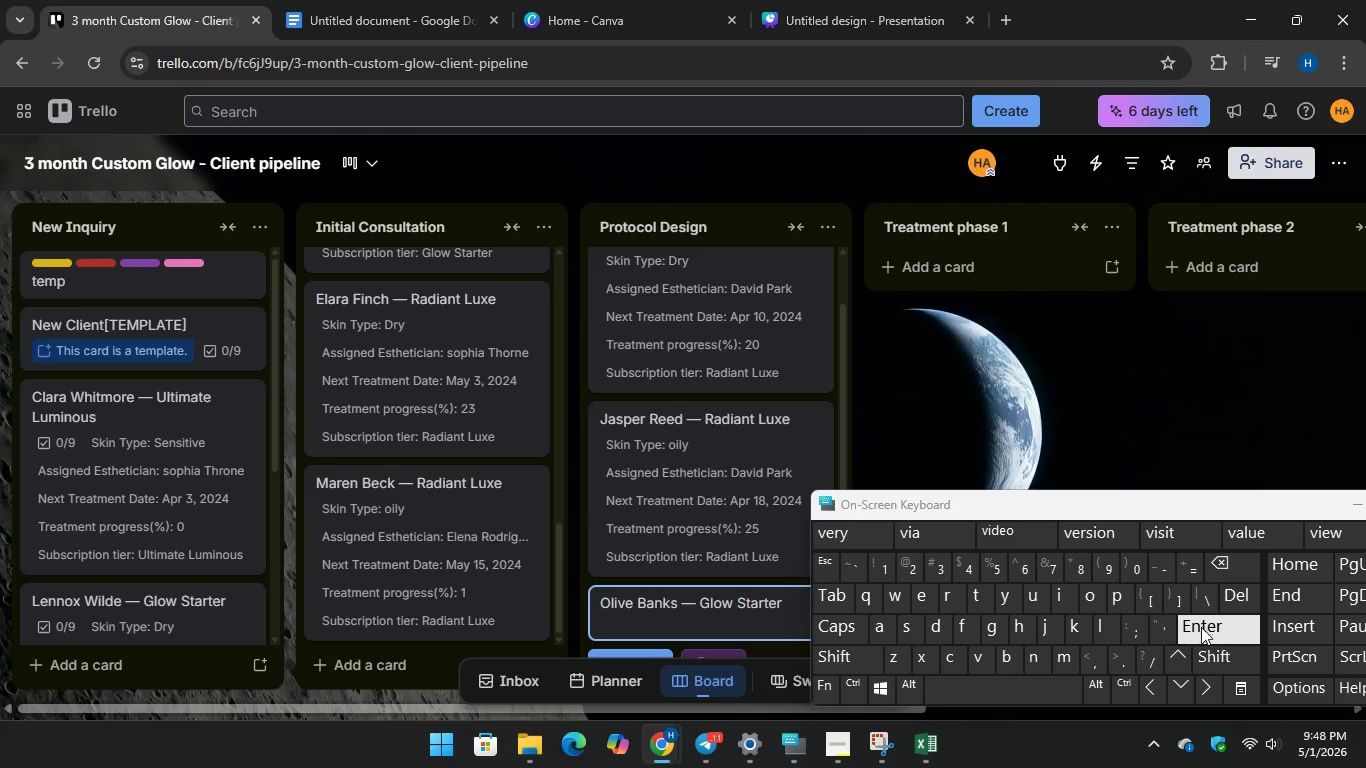 
key(Enter)
 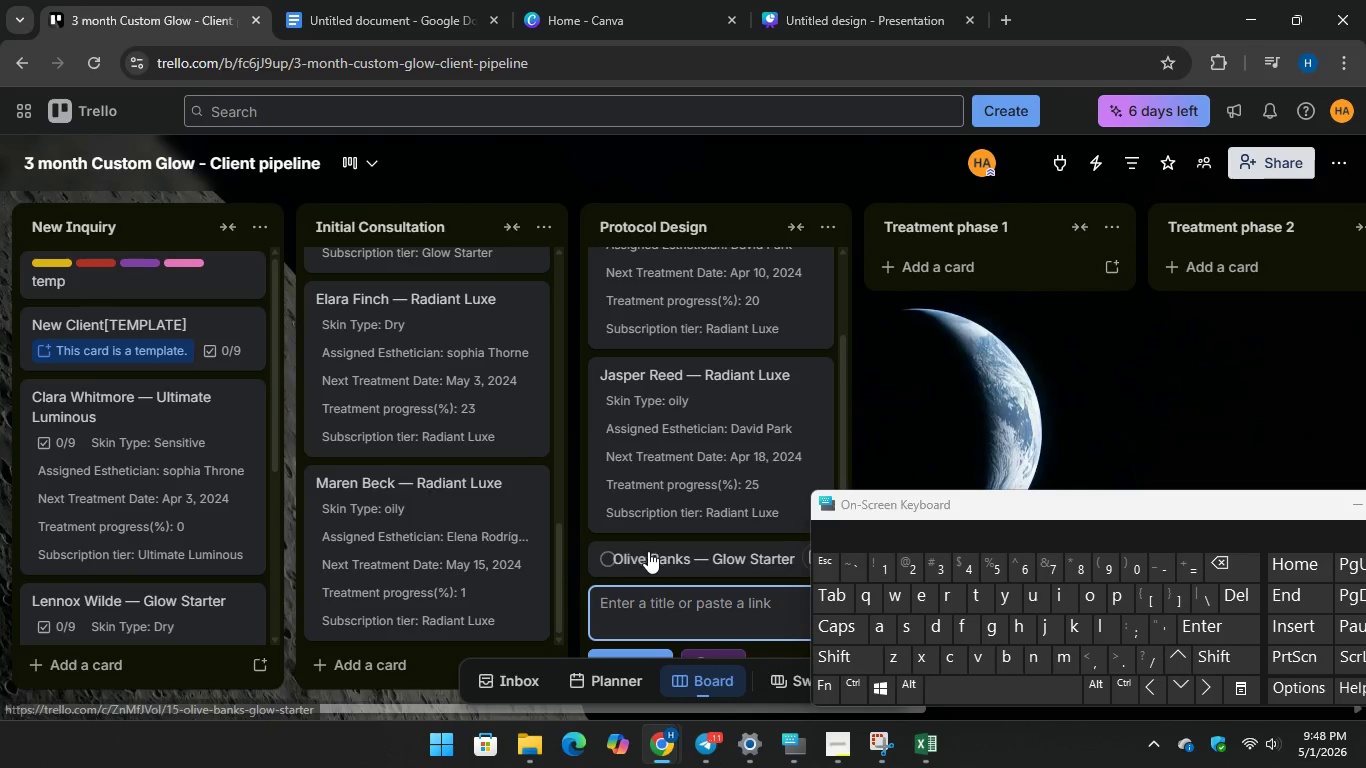 
left_click([648, 551])
 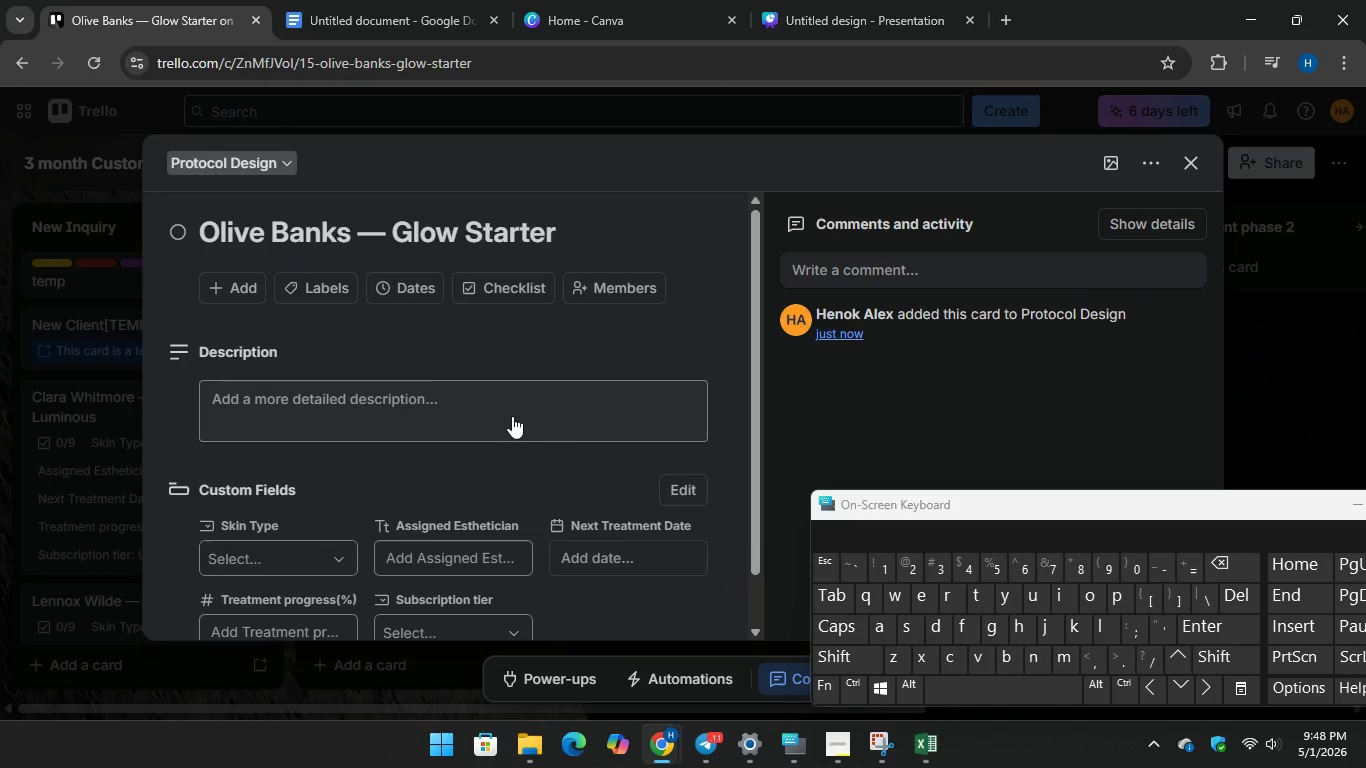 
scroll: coordinate [512, 416], scroll_direction: down, amount: 1.0
 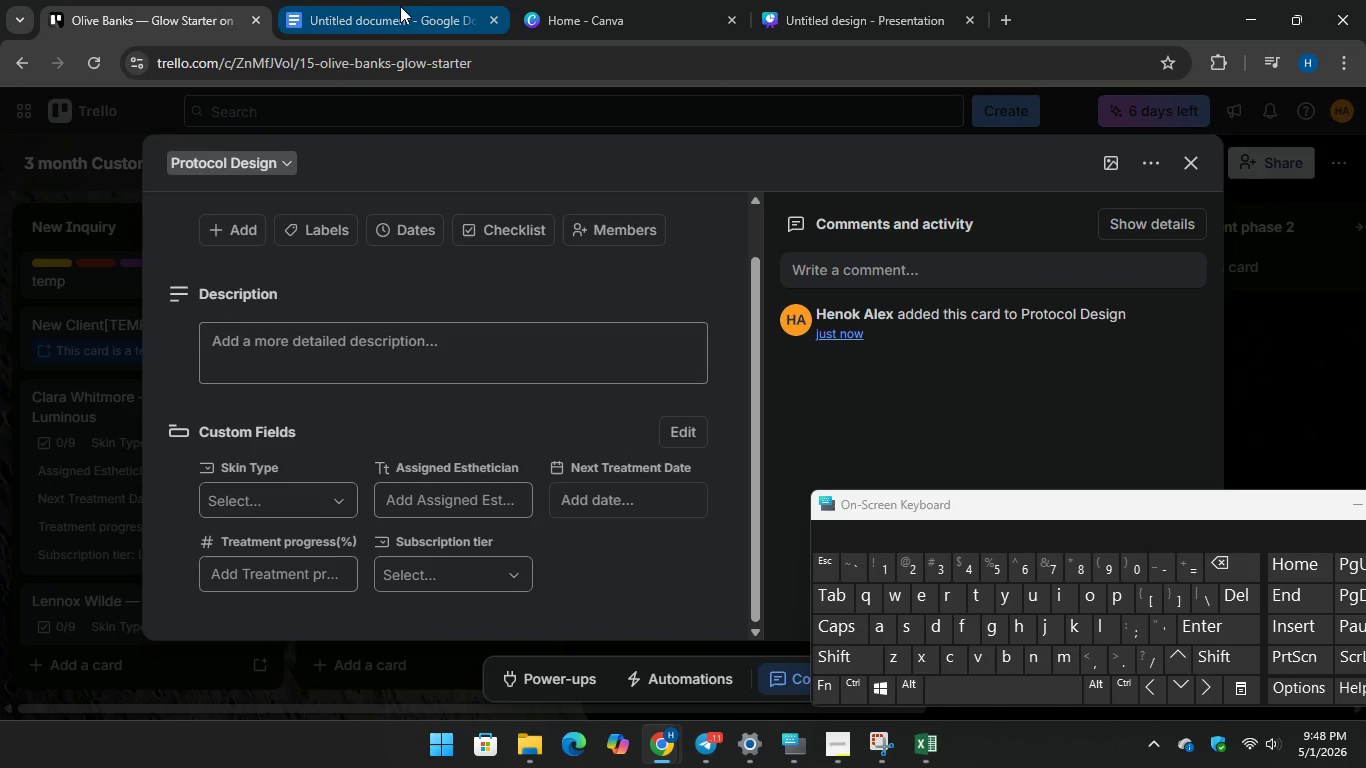 
left_click([400, 6])
 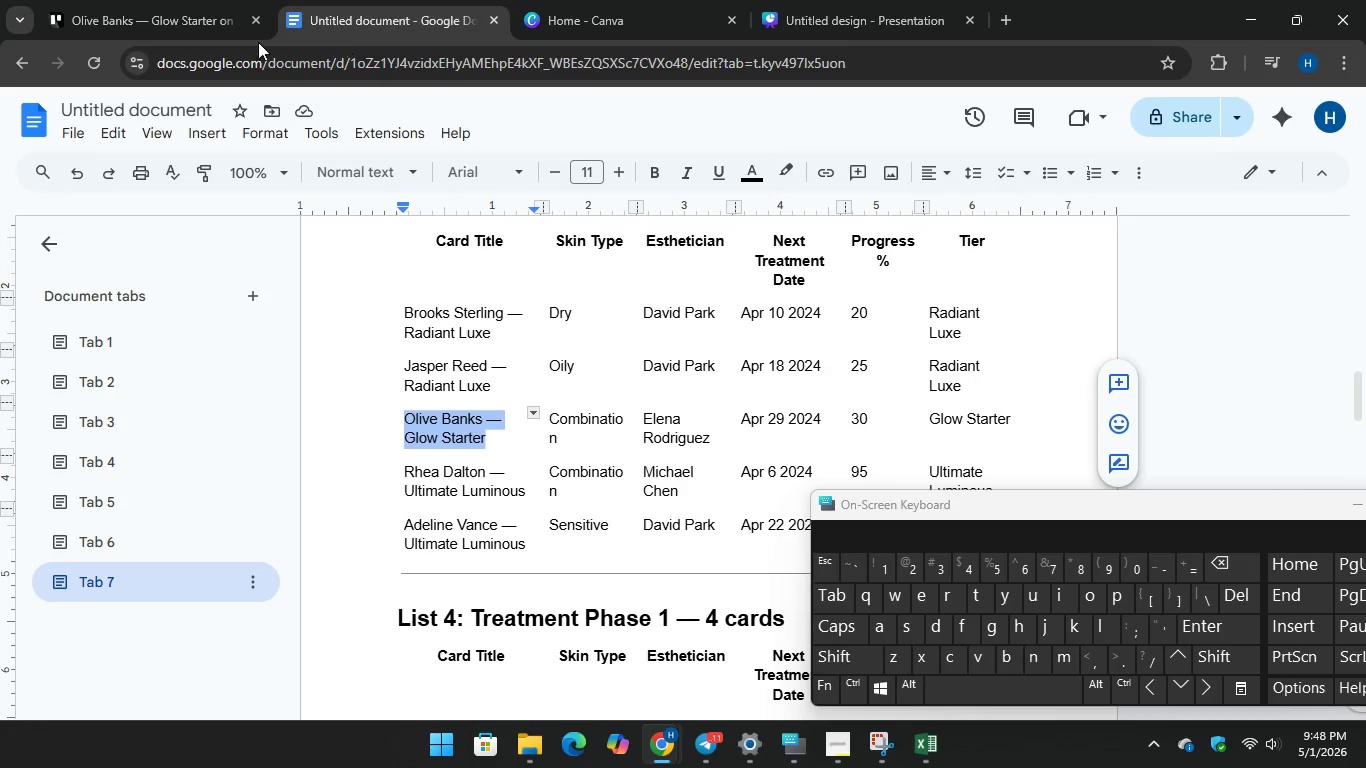 
left_click([139, 0])
 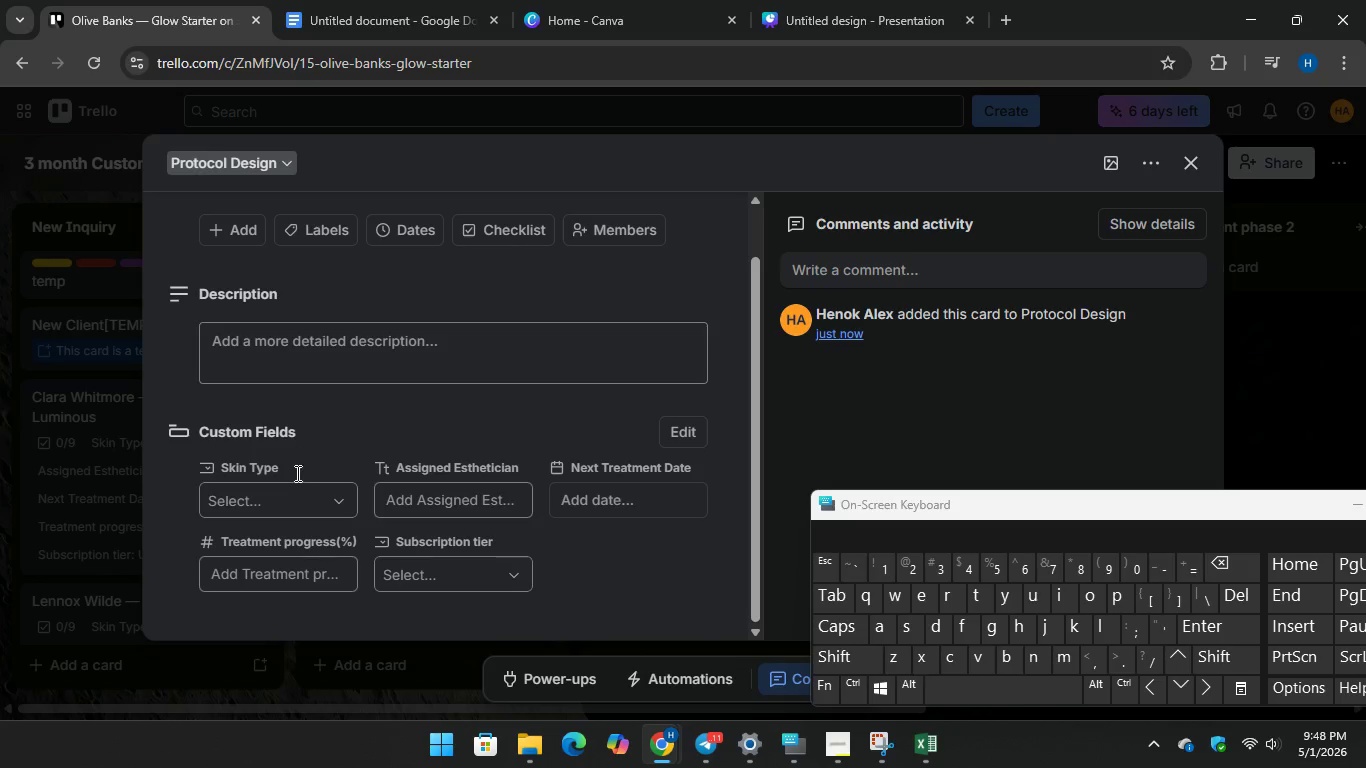 
left_click([292, 487])
 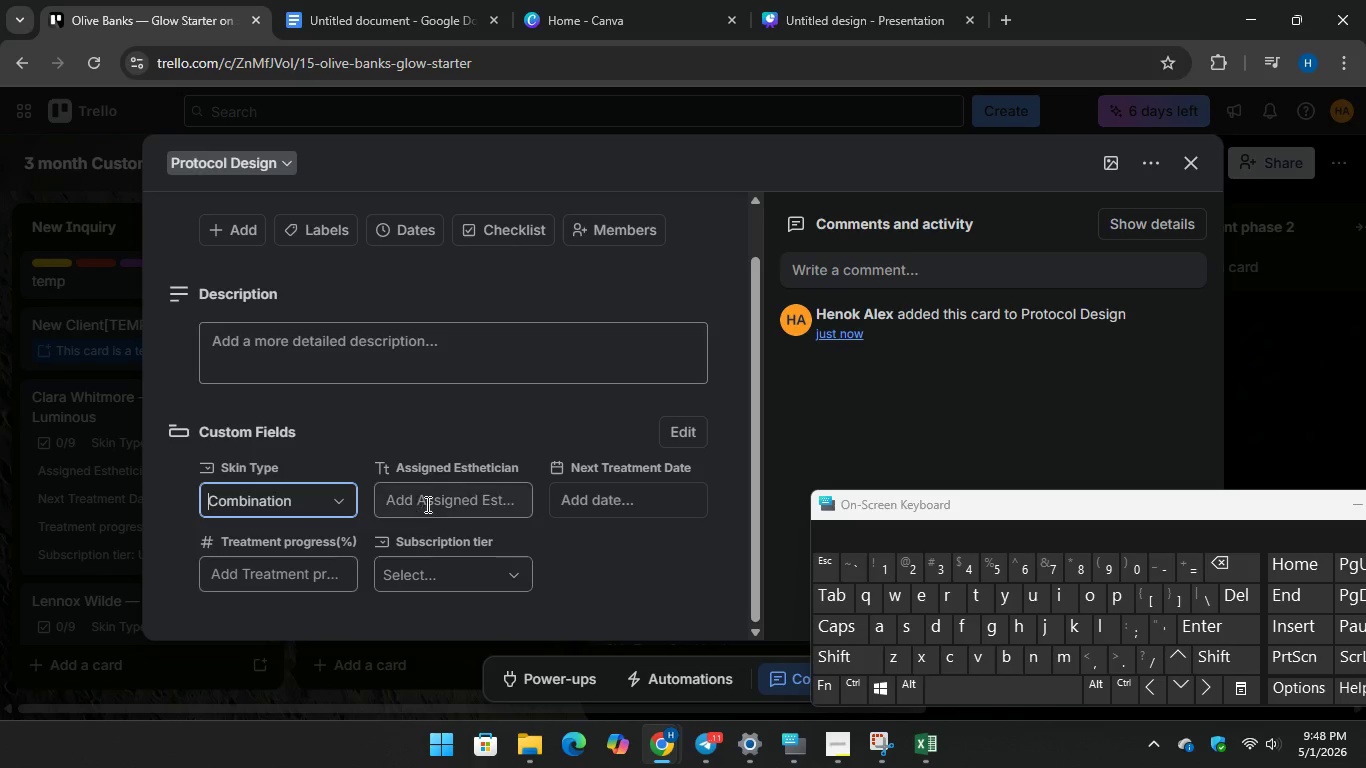 
left_click([426, 502])
 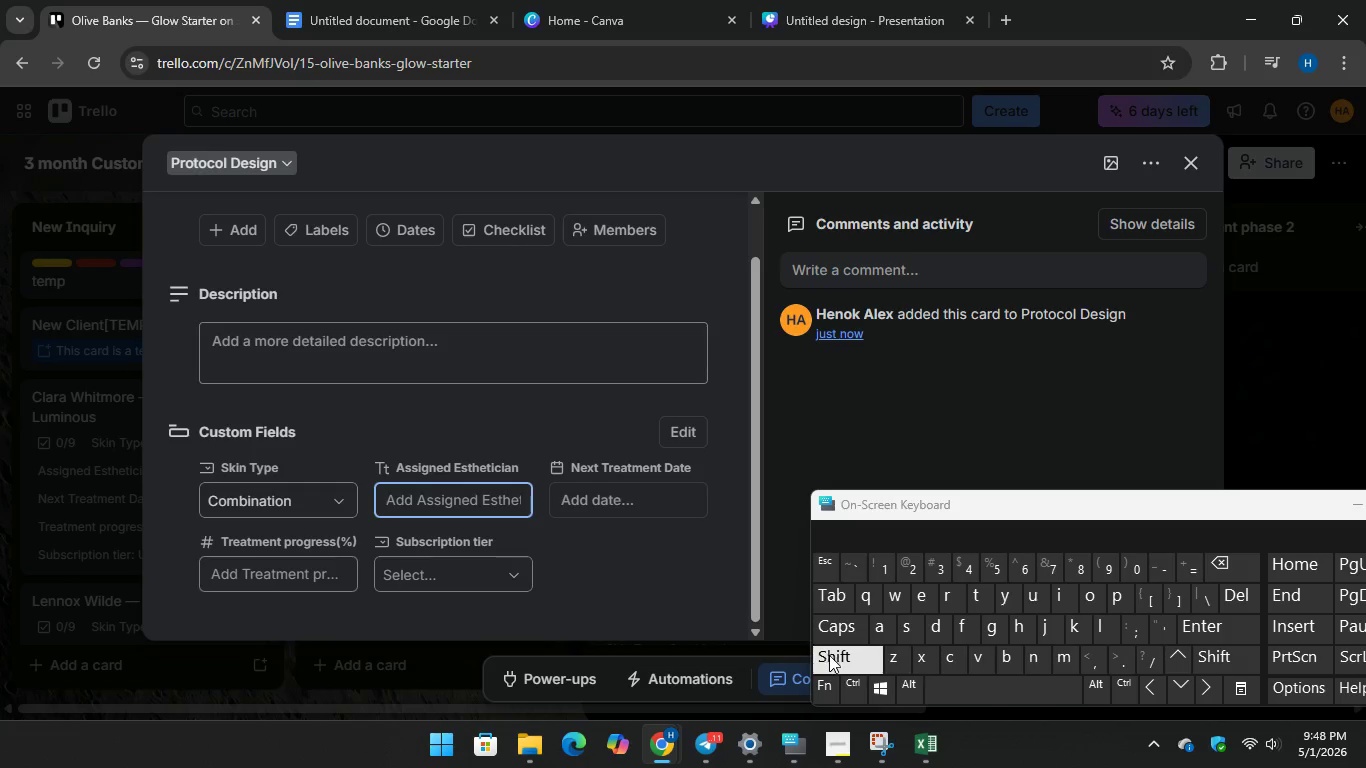 
type(Elena ROdr)
 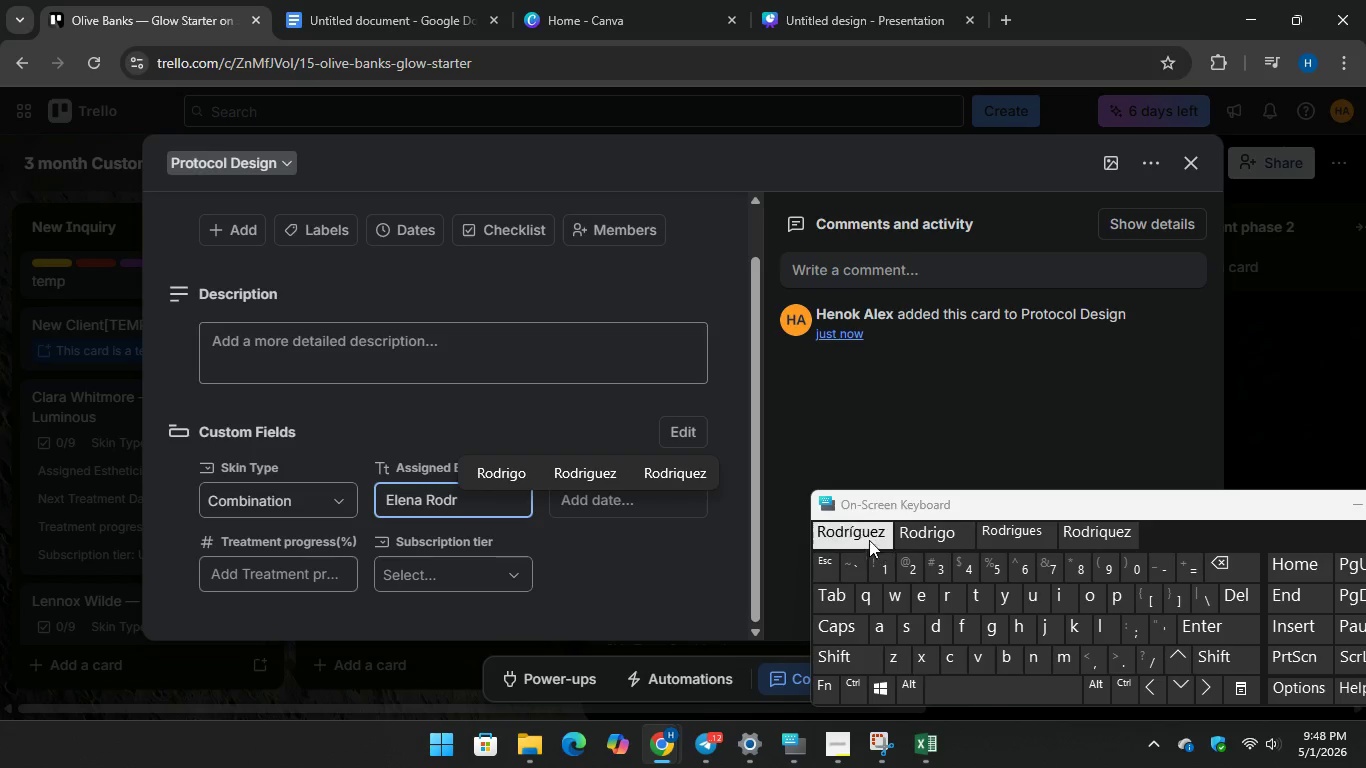 
key(Unknown)
 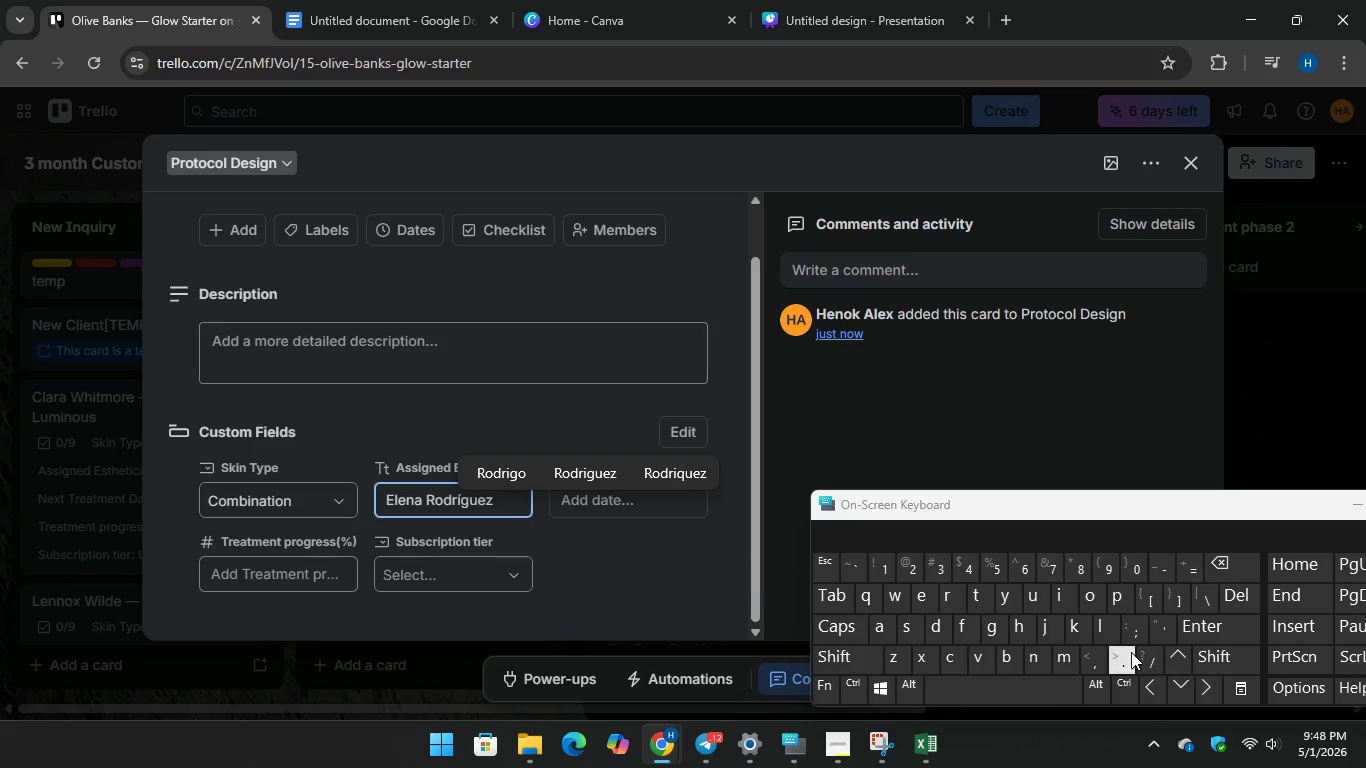 
key(Unknown)
 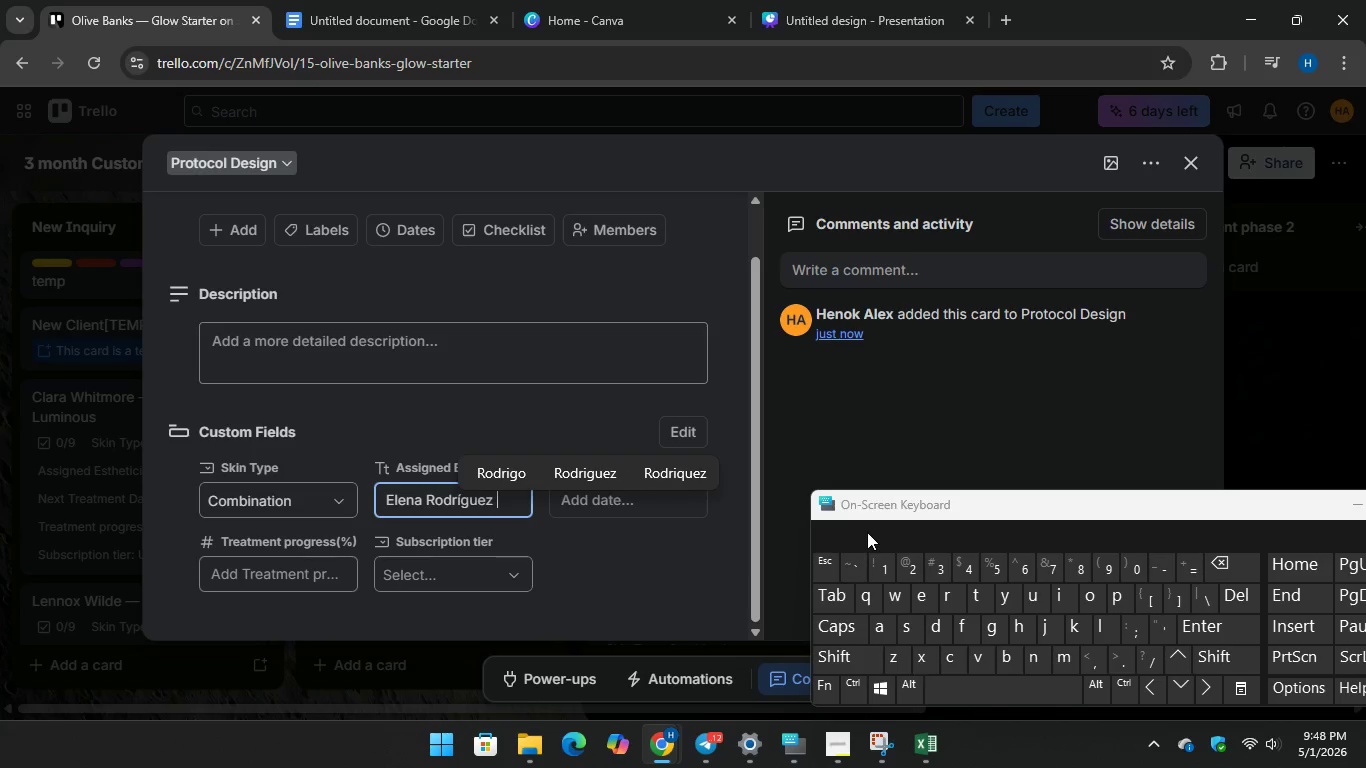 
key(Enter)
 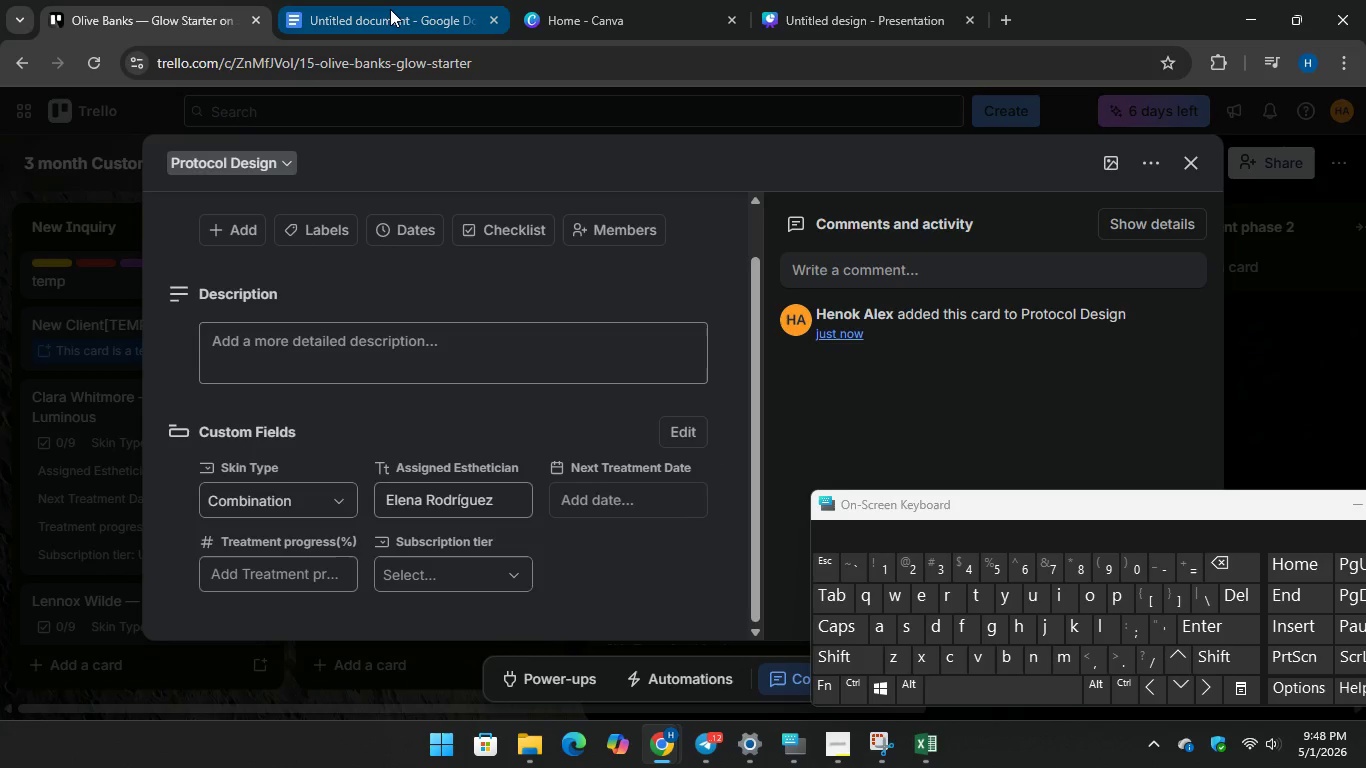 
left_click([390, 9])
 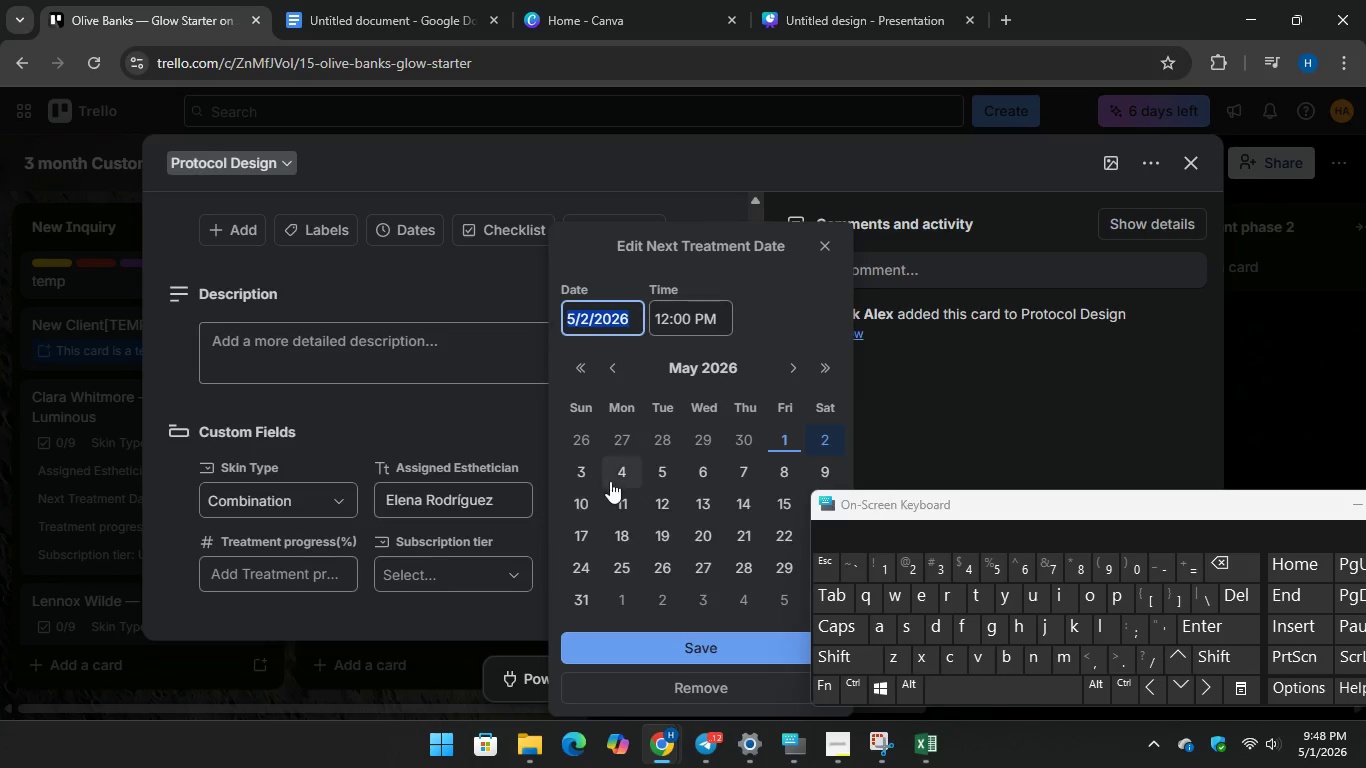 
wait(5.77)
 